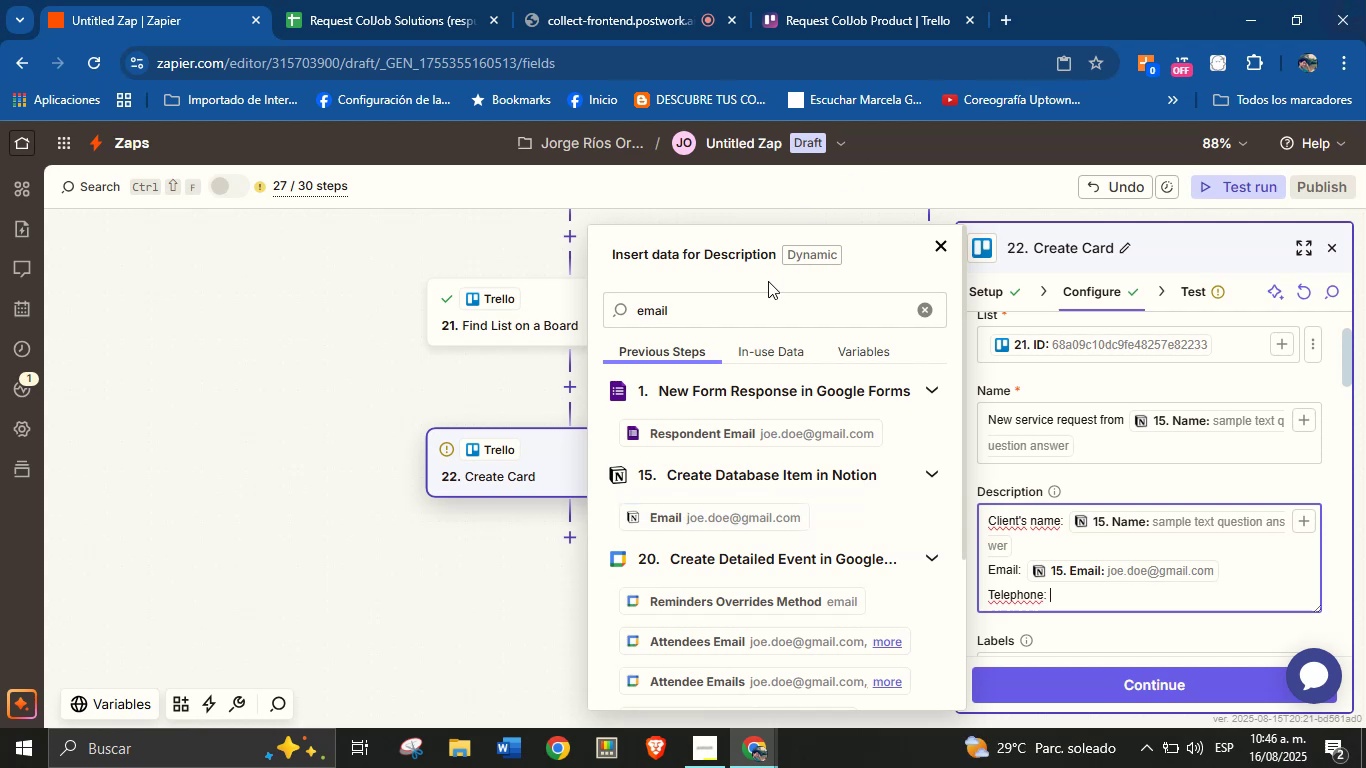 
double_click([759, 305])
 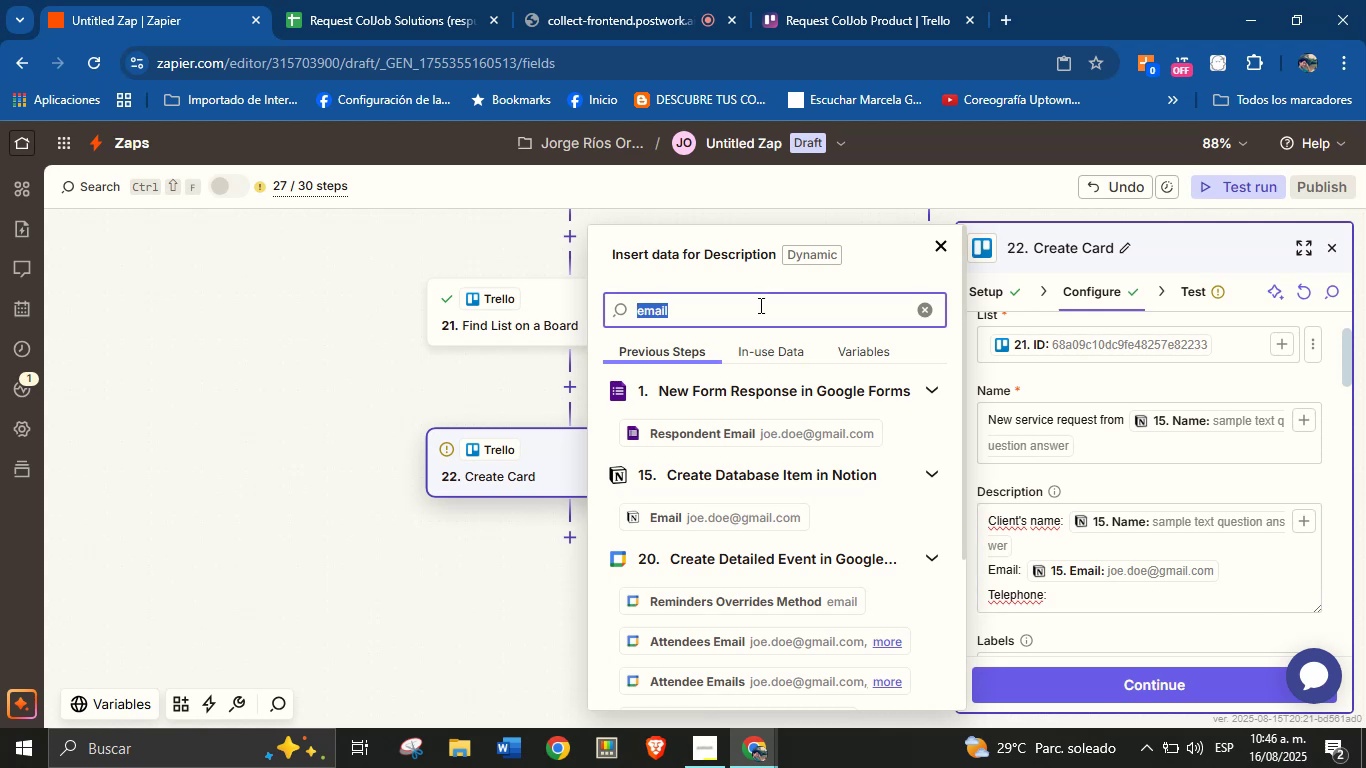 
type(phone)
 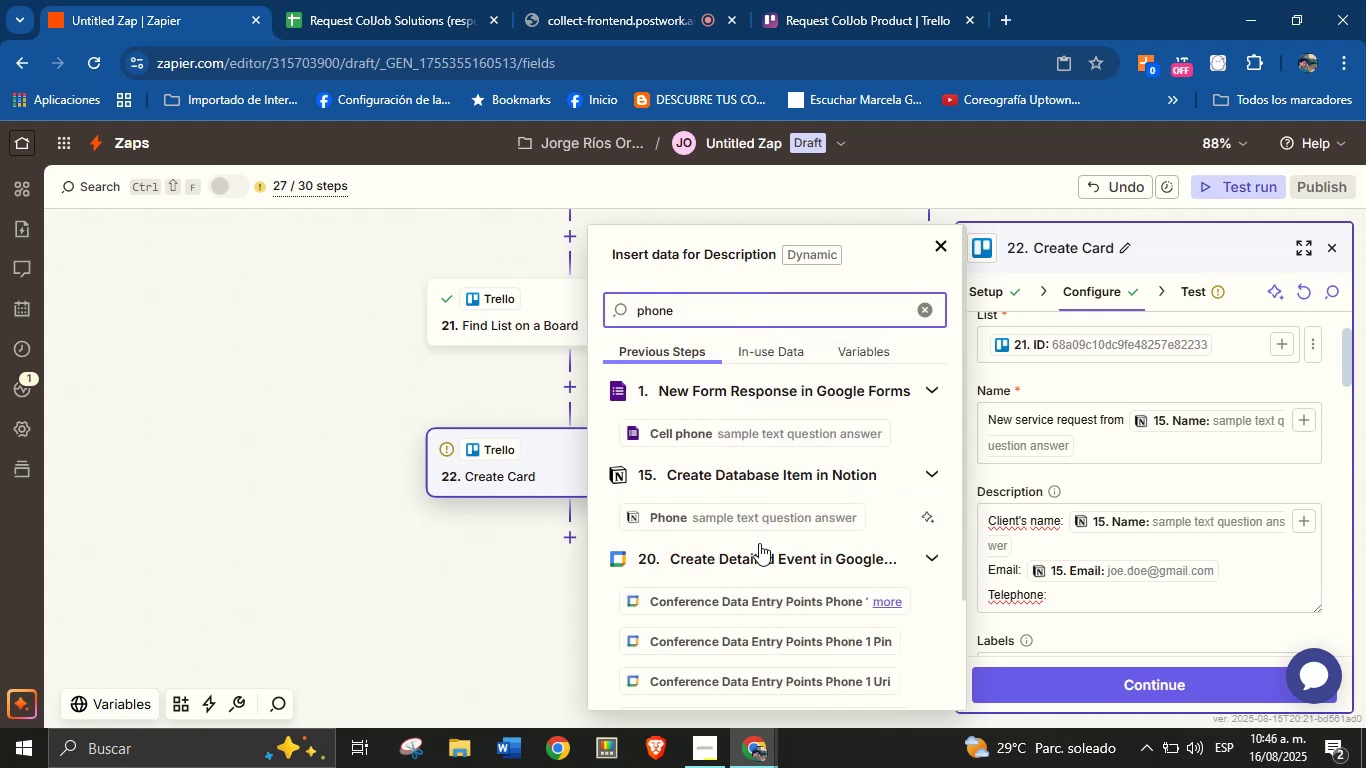 
left_click([774, 523])
 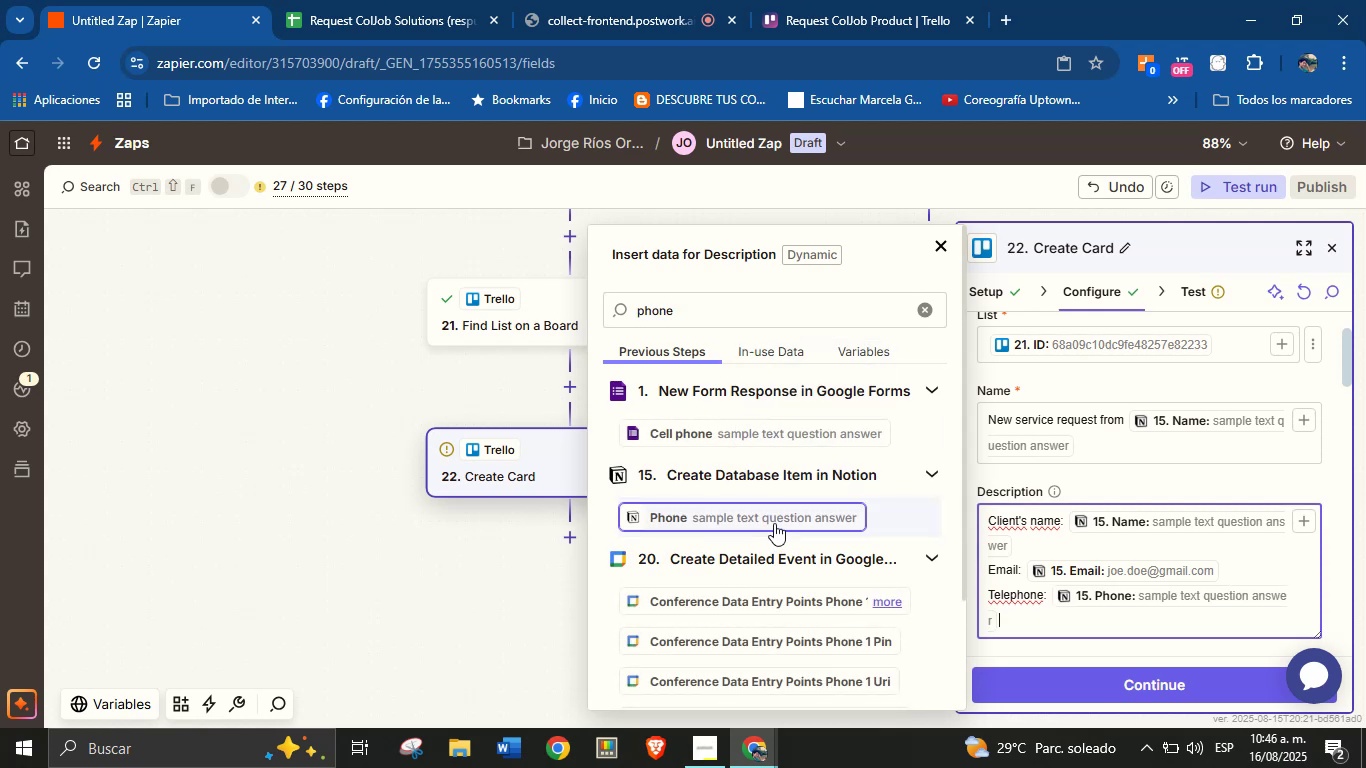 
key(Enter)
 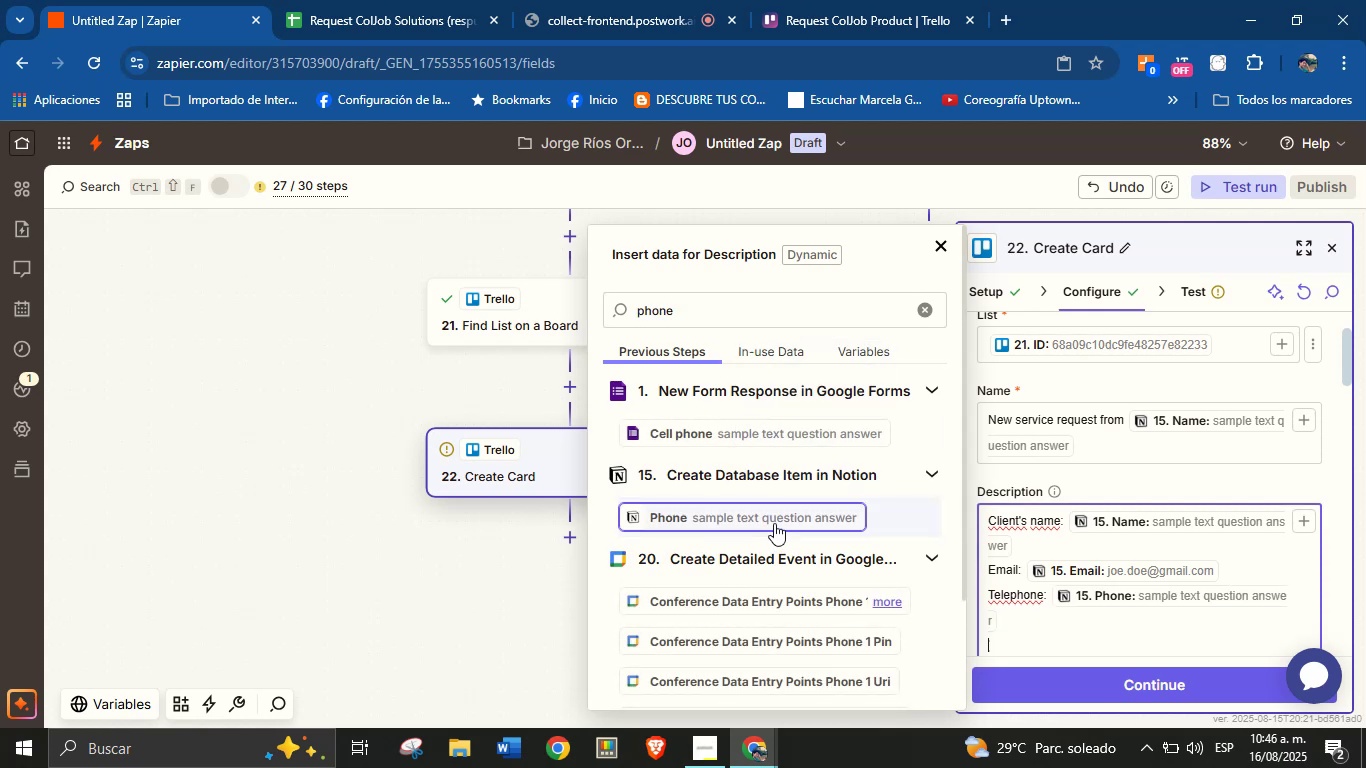 
type(Area> )
 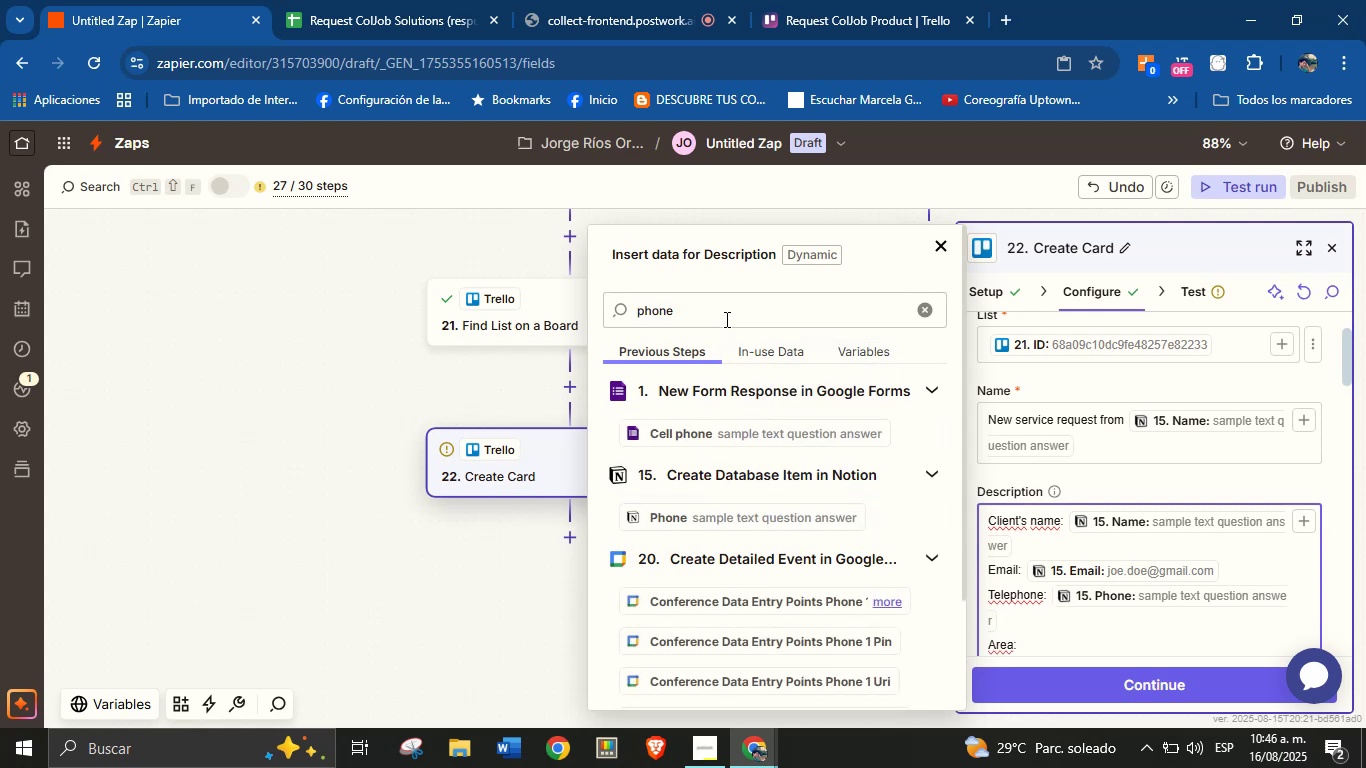 
double_click([726, 308])
 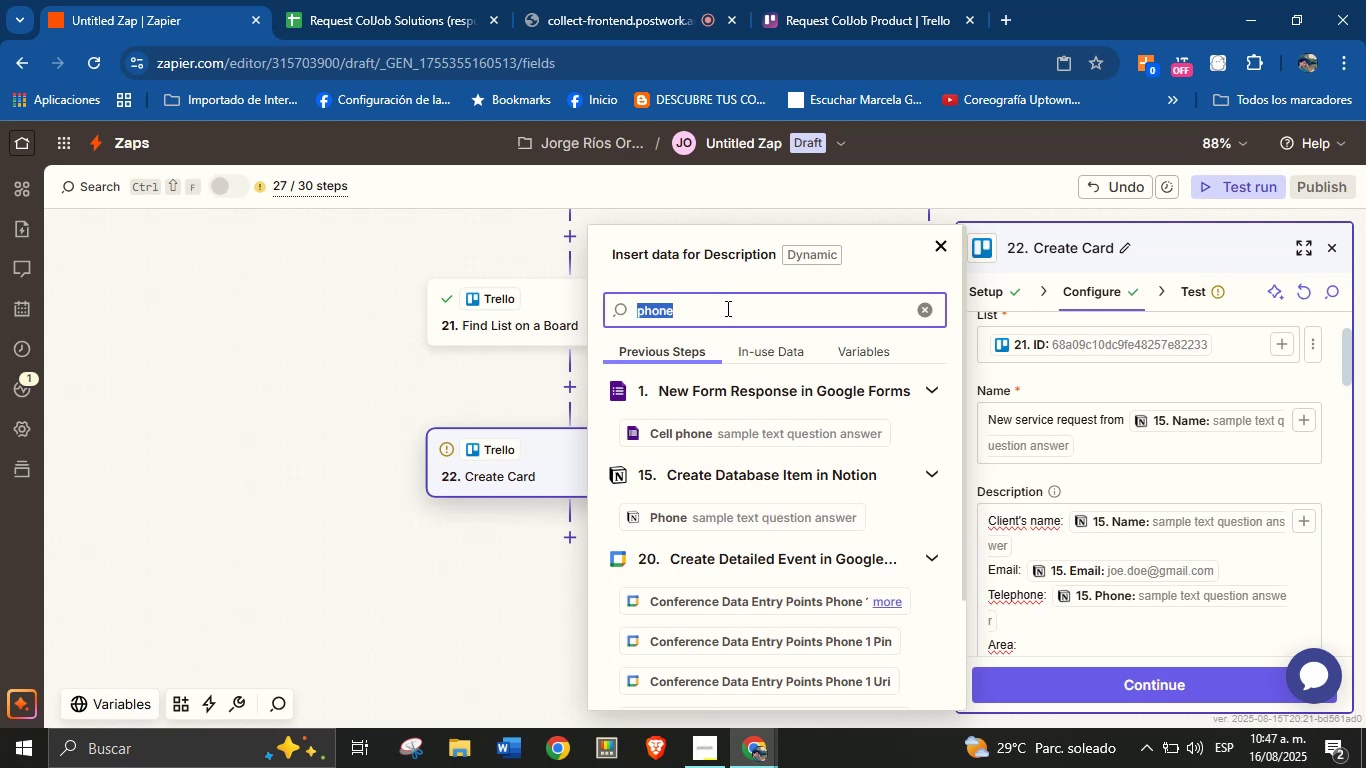 
type(area)
 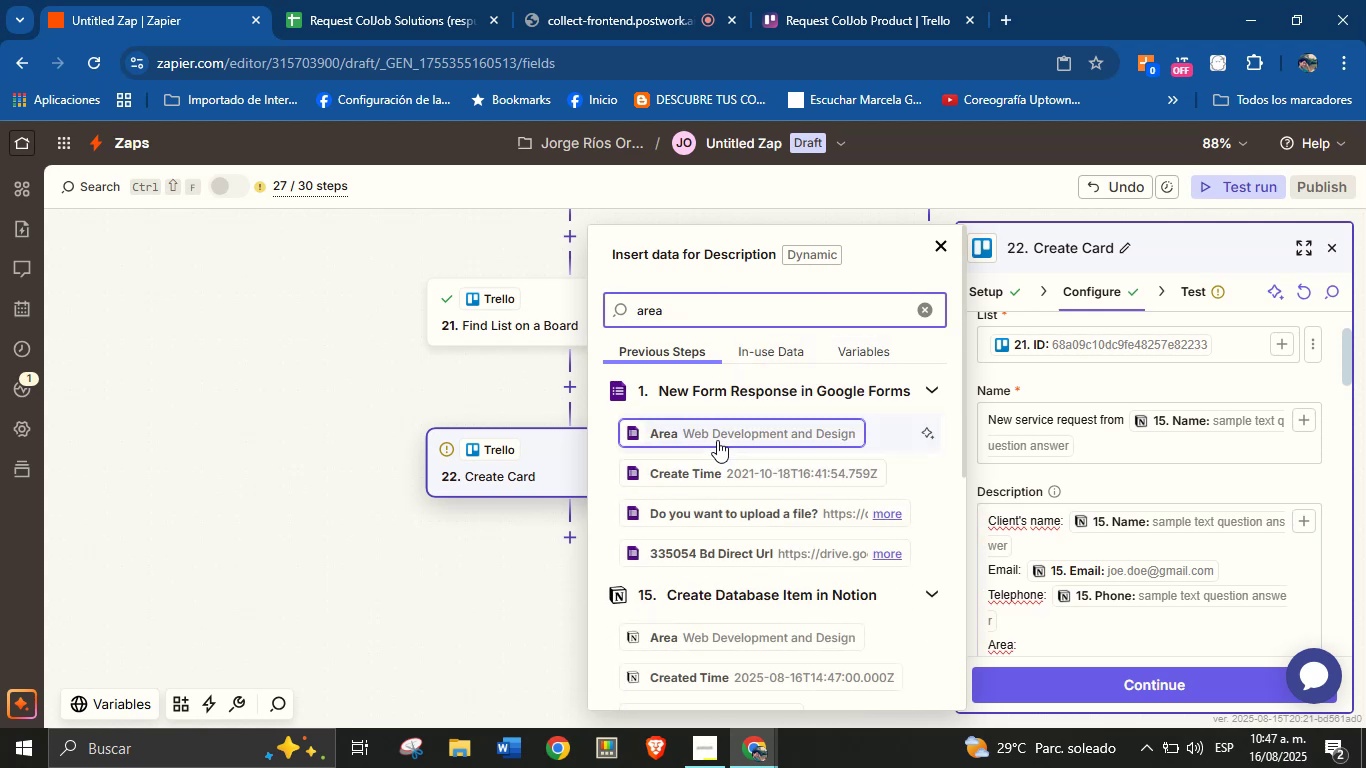 
left_click([717, 436])
 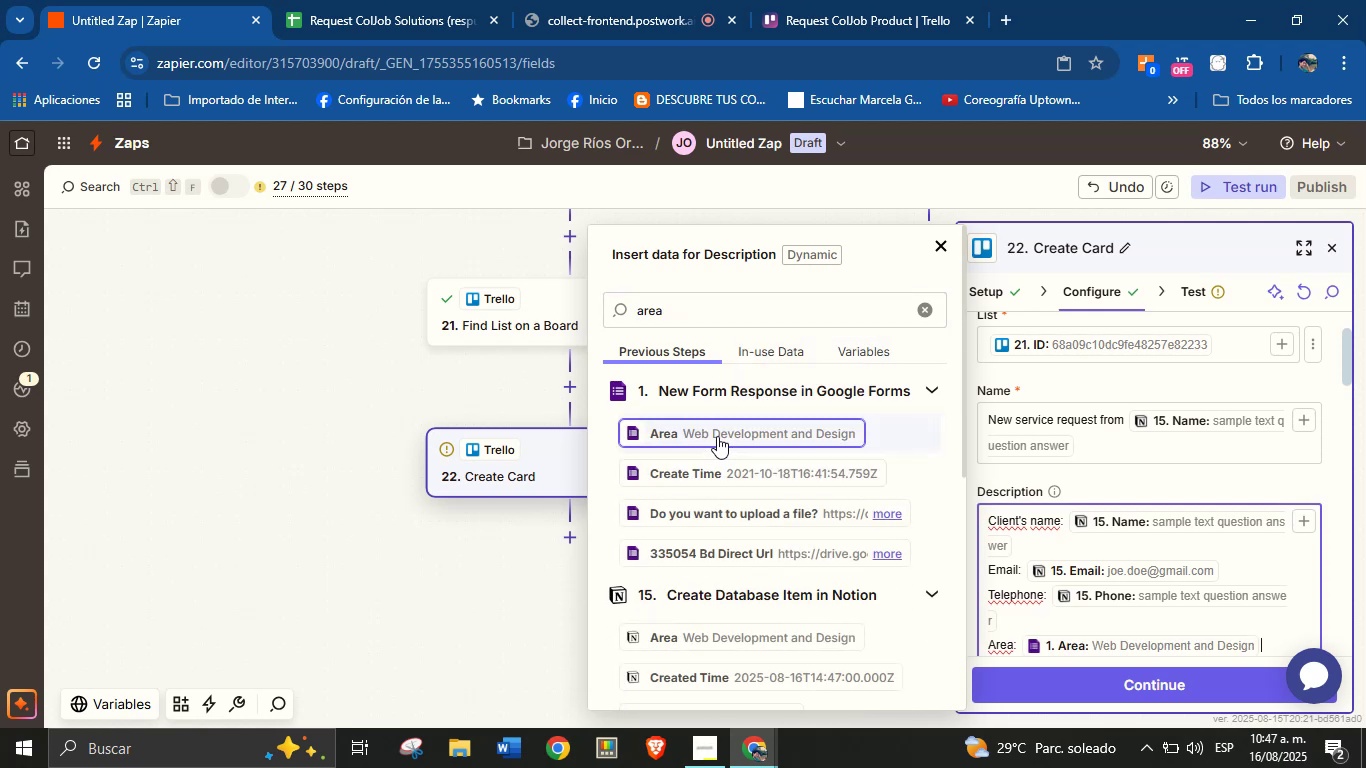 
key(Enter)
 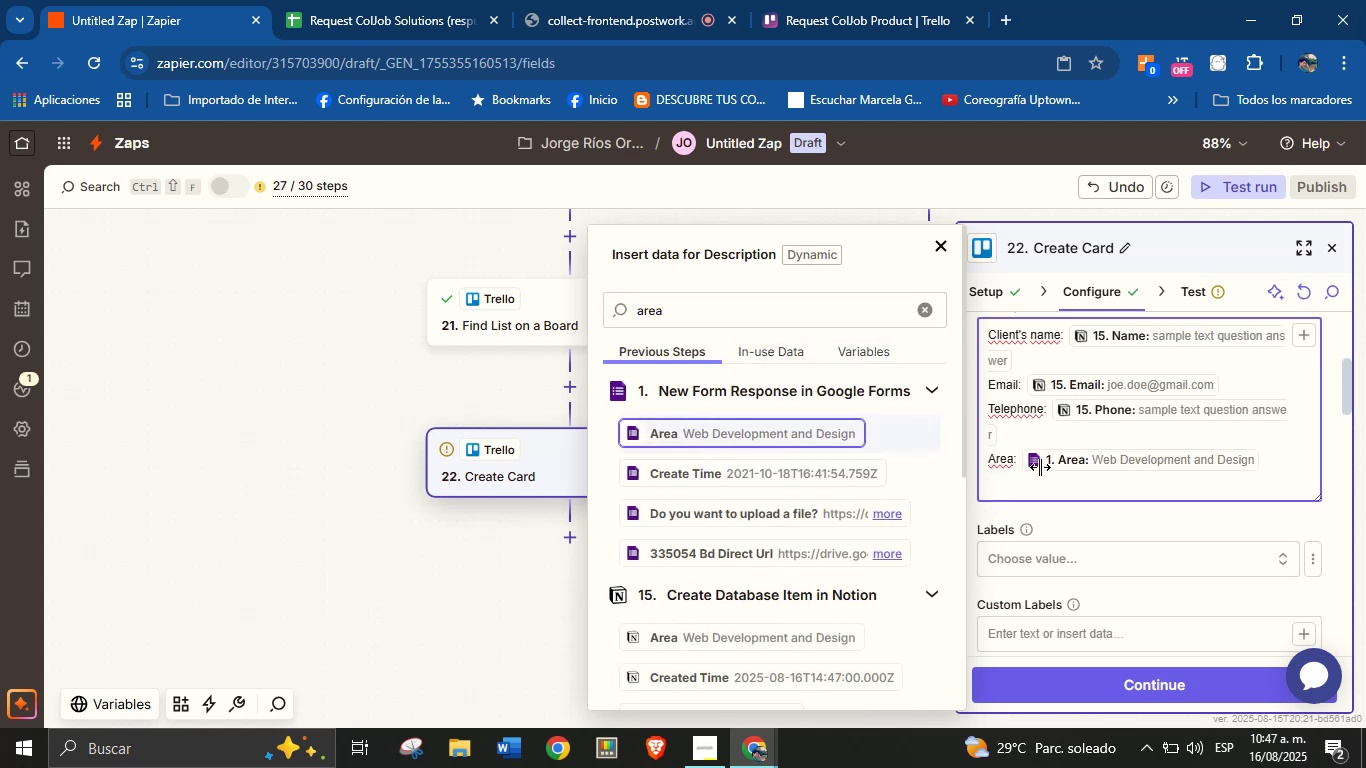 
left_click([1112, 458])
 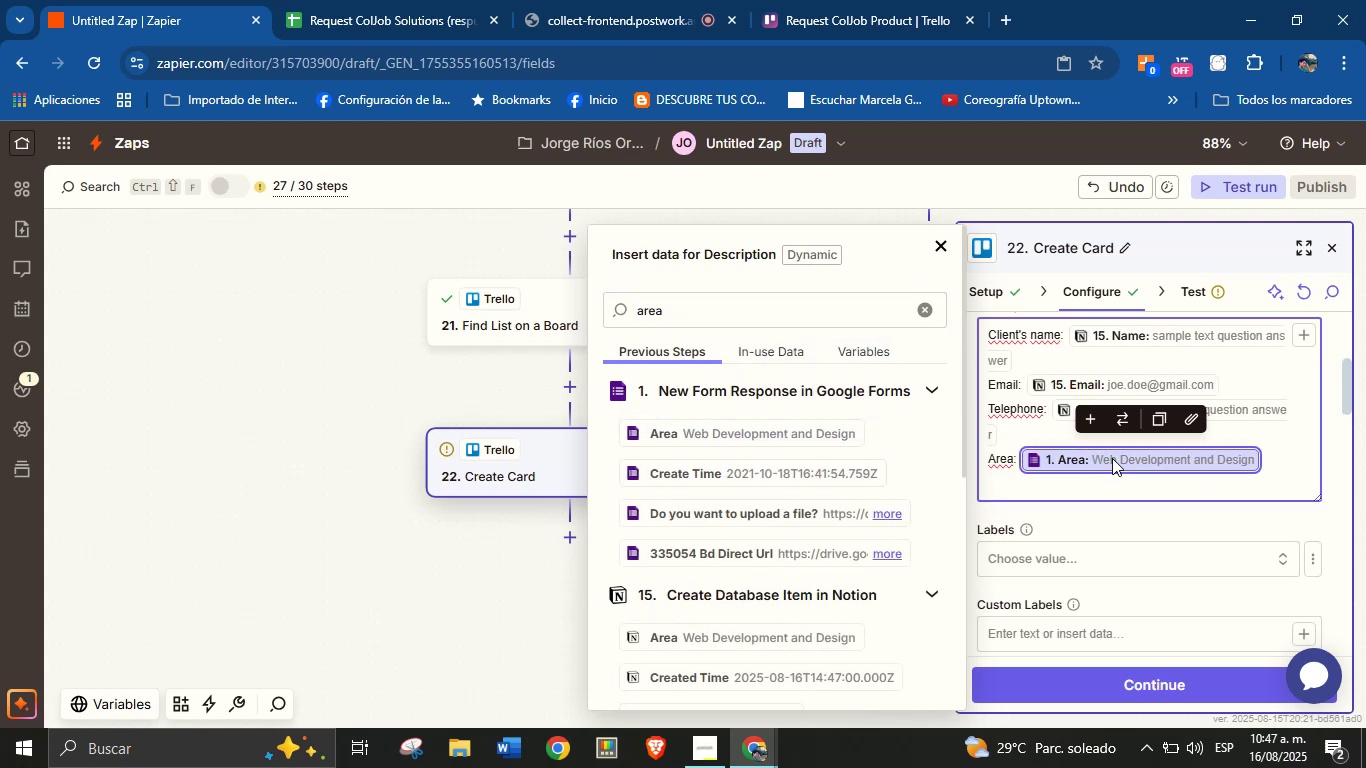 
key(Backspace)
 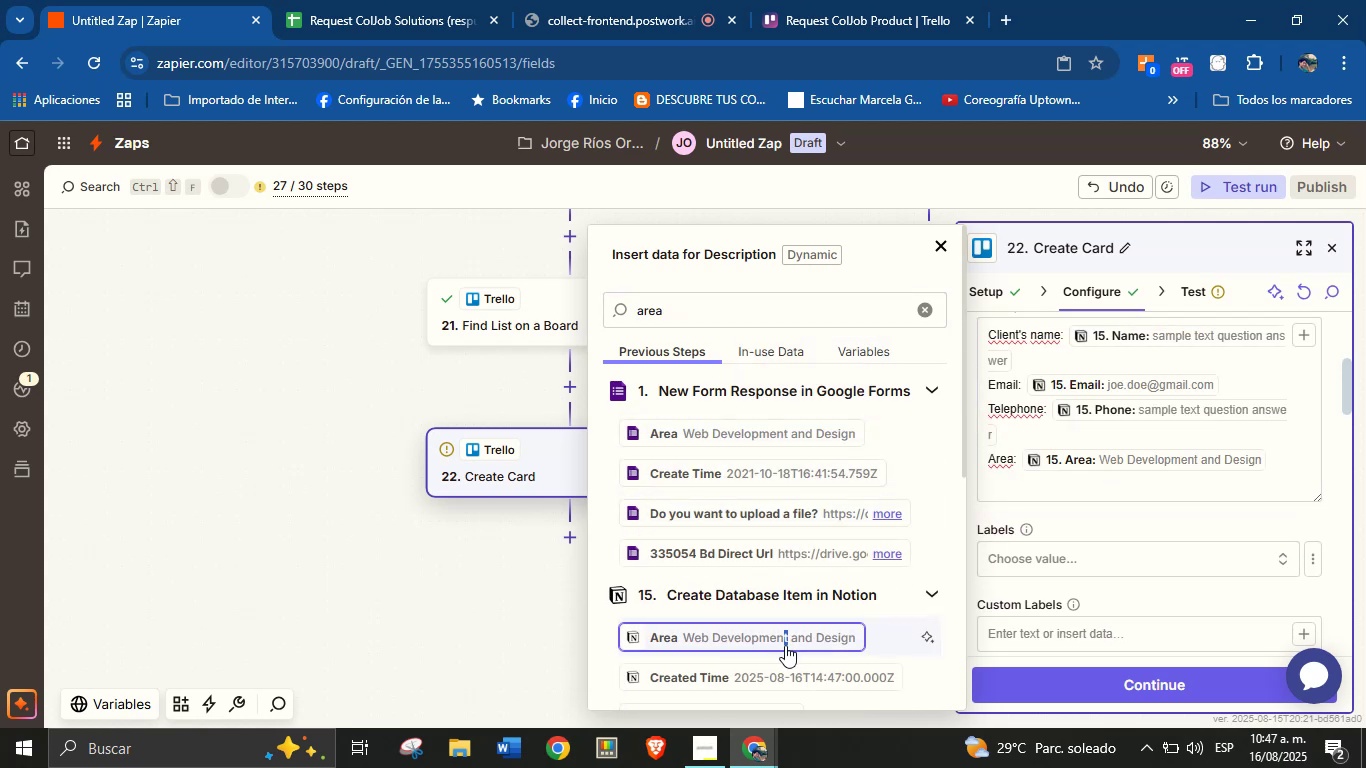 
key(Enter)
 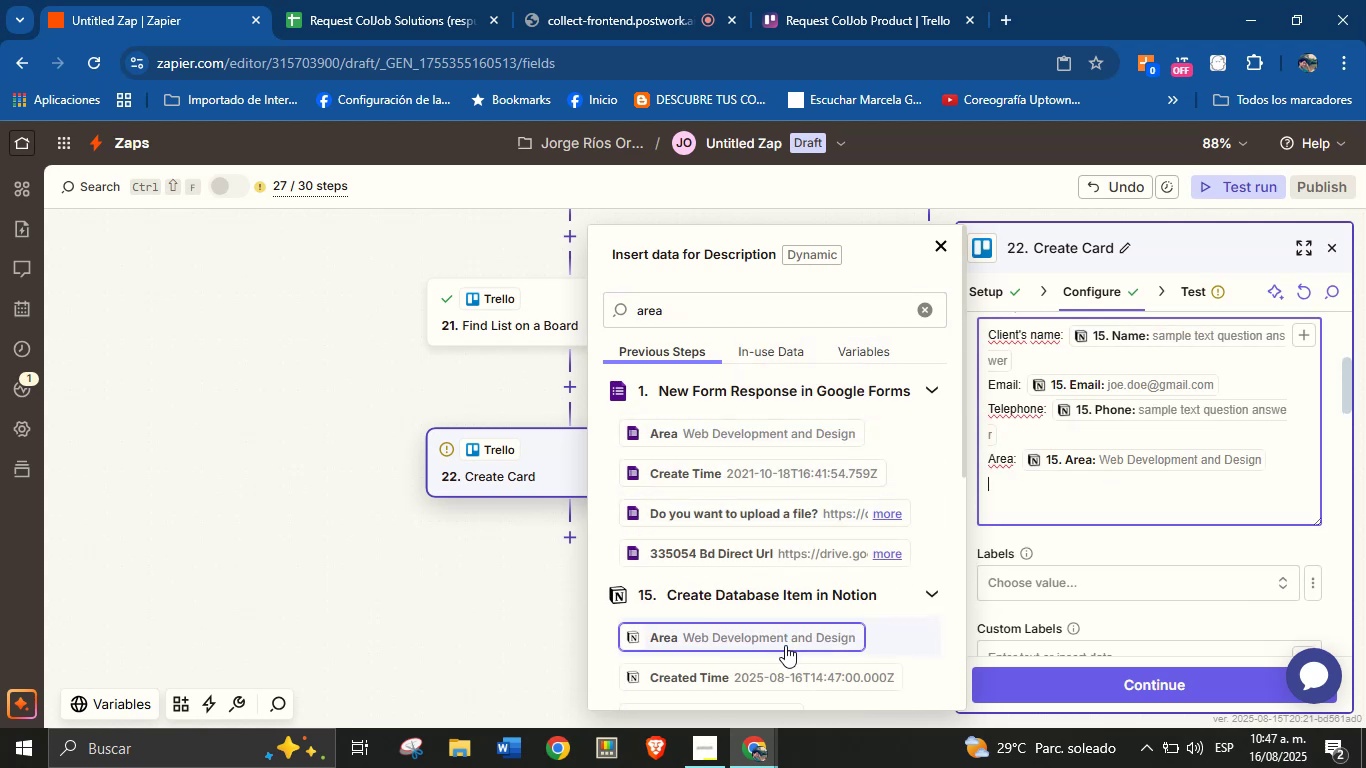 
type(Description> )
 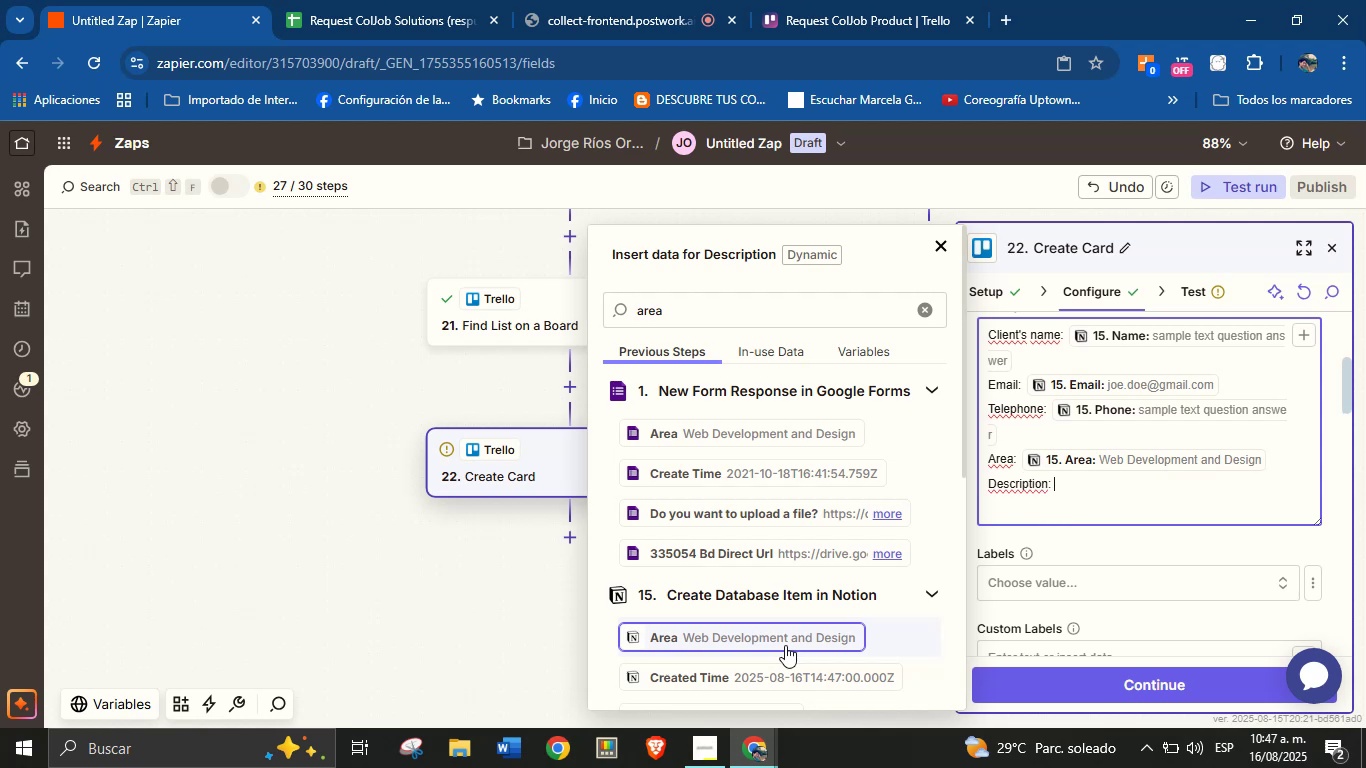 
double_click([664, 317])
 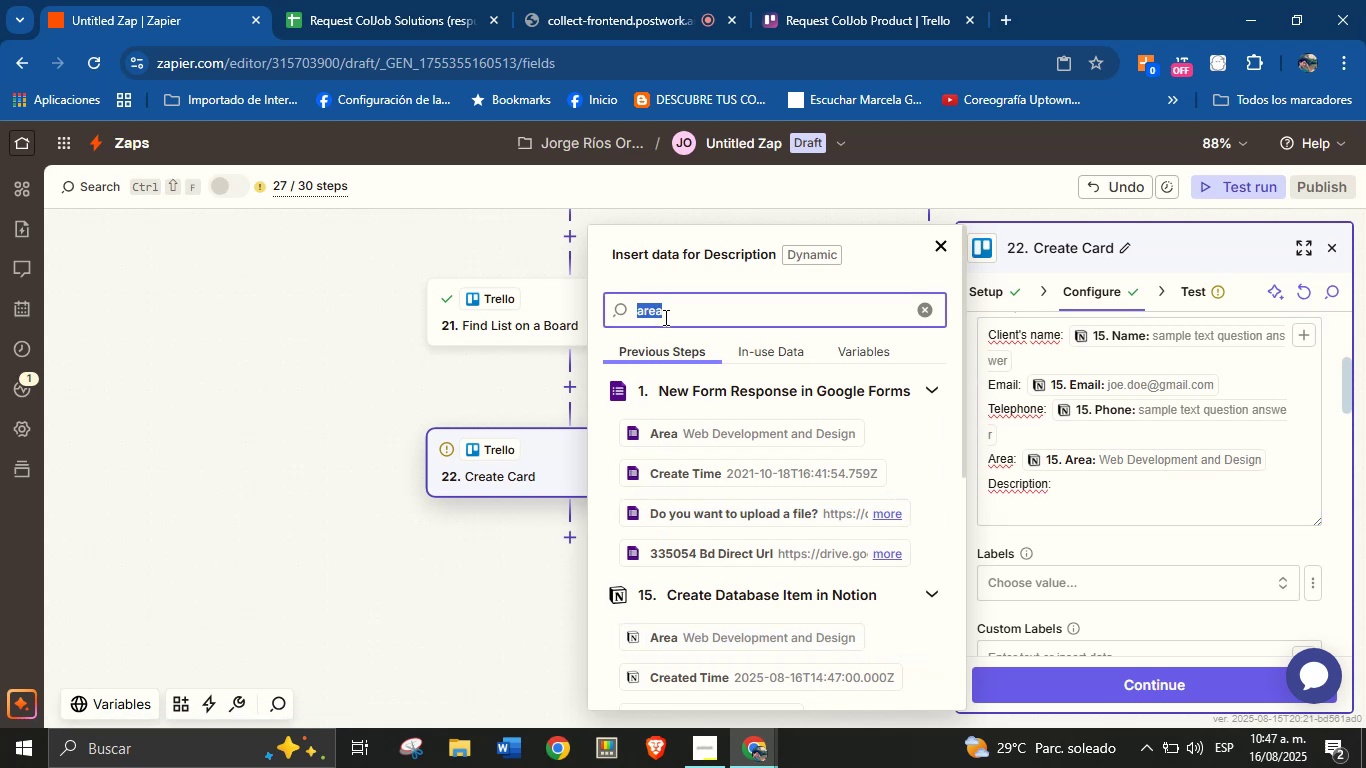 
type(descr)
 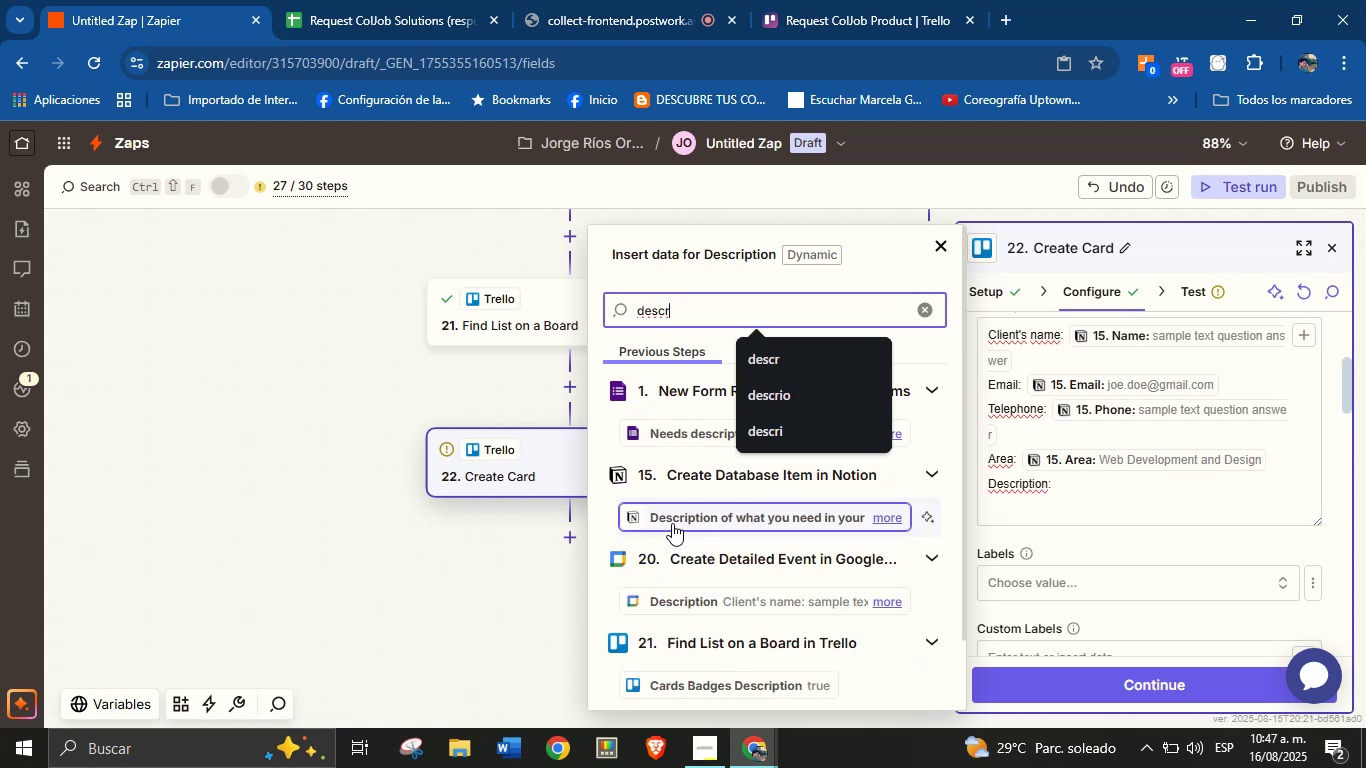 
left_click([672, 523])
 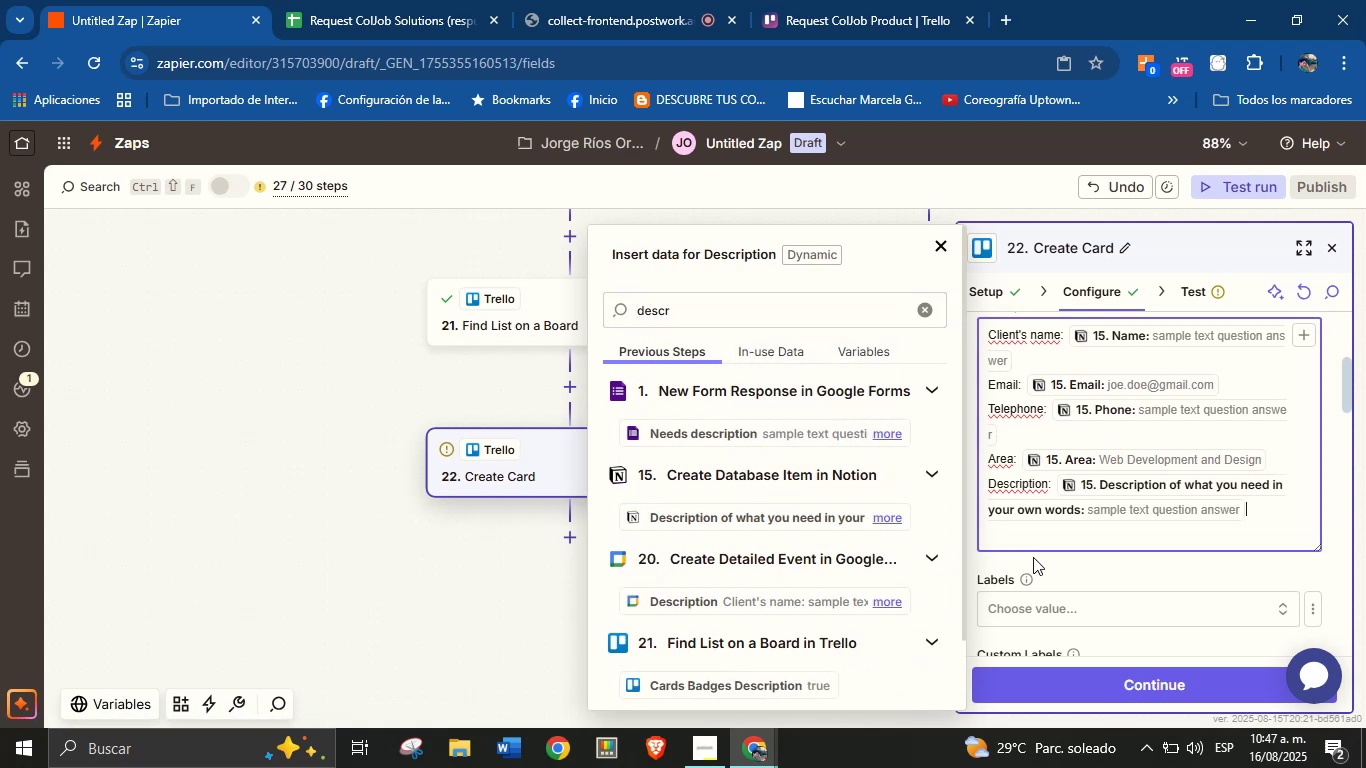 
left_click([1061, 563])
 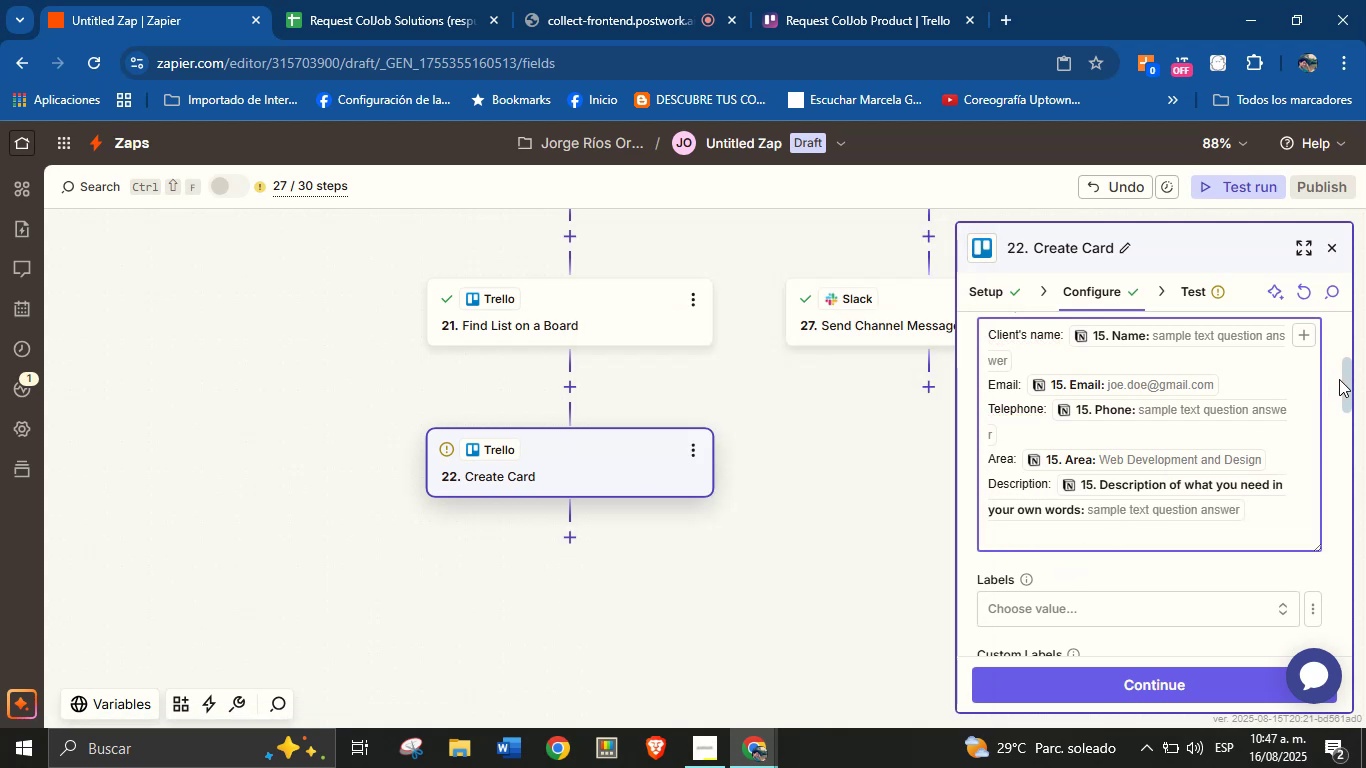 
left_click_drag(start_coordinate=[1346, 387], to_coordinate=[1346, 374])
 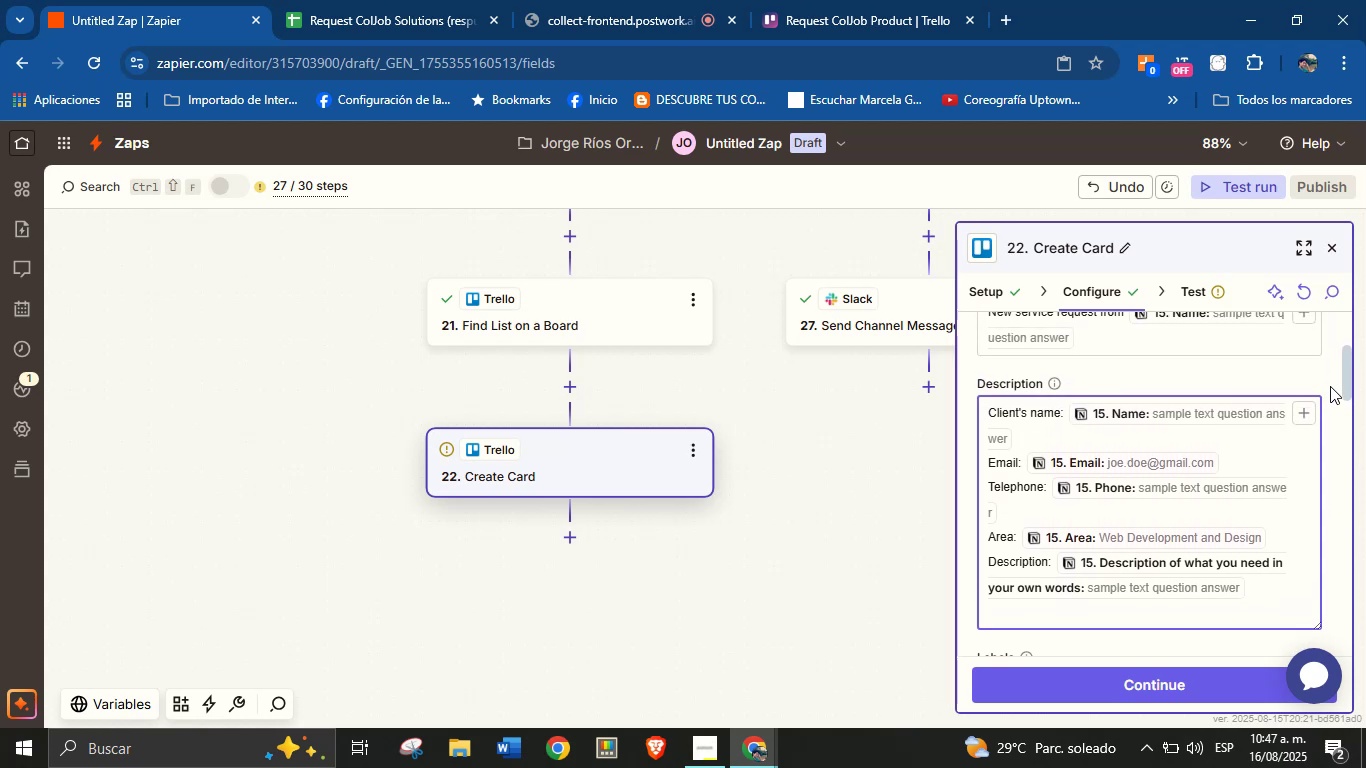 
wait(9.84)
 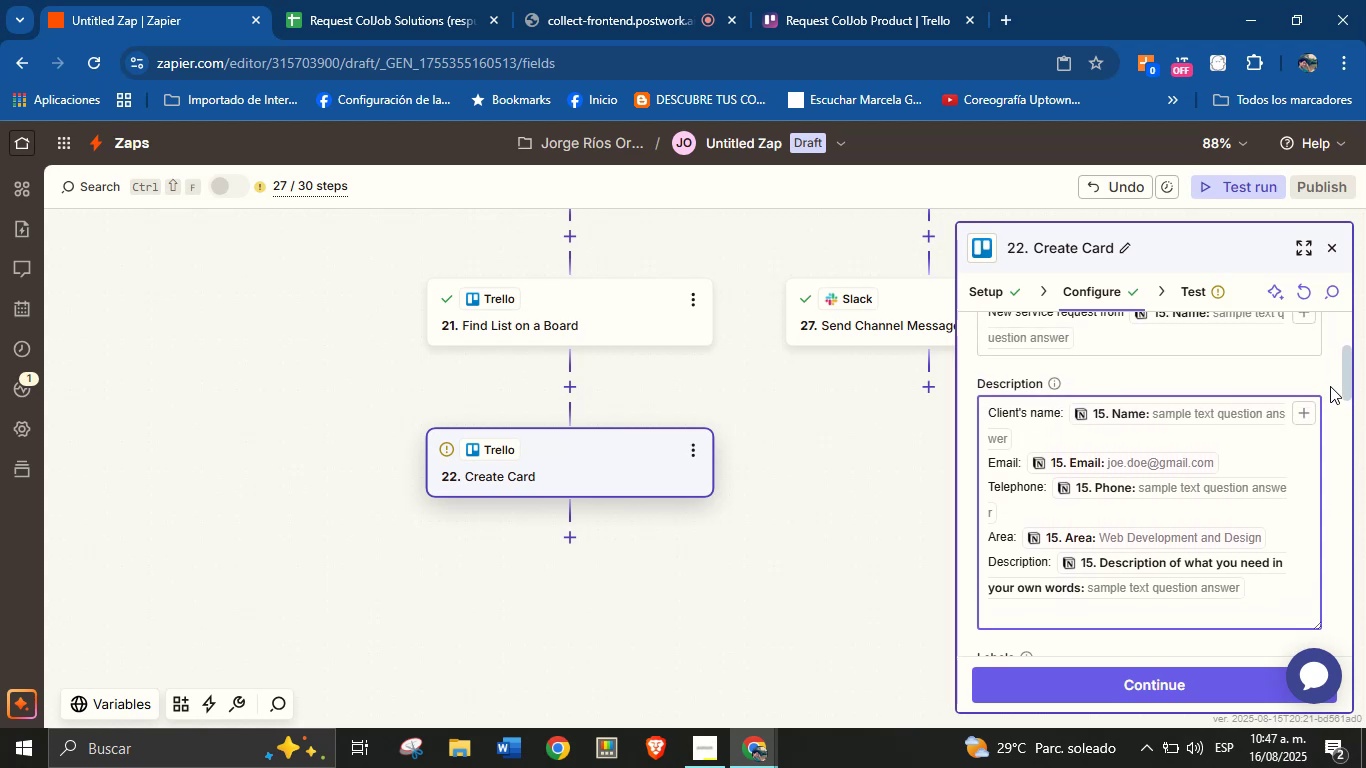 
left_click([1133, 621])
 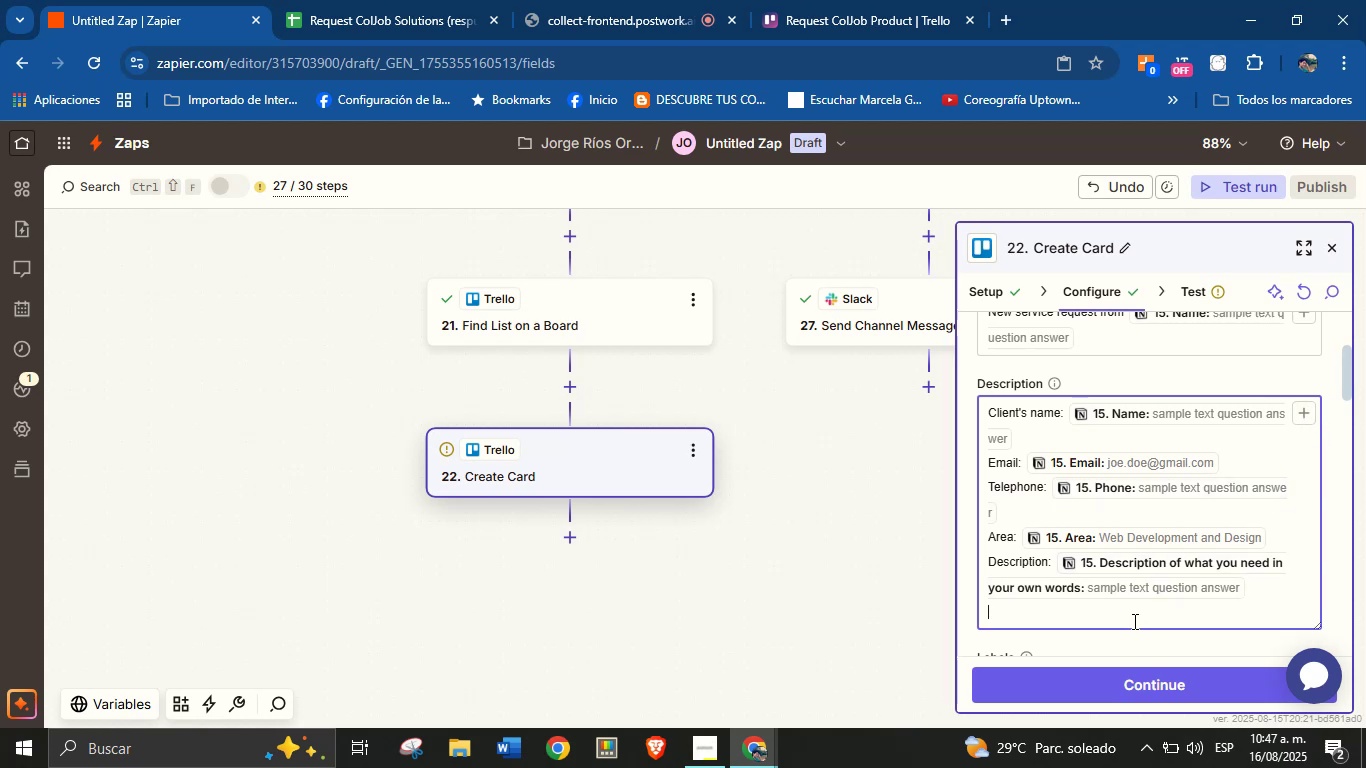 
type(Event> )
 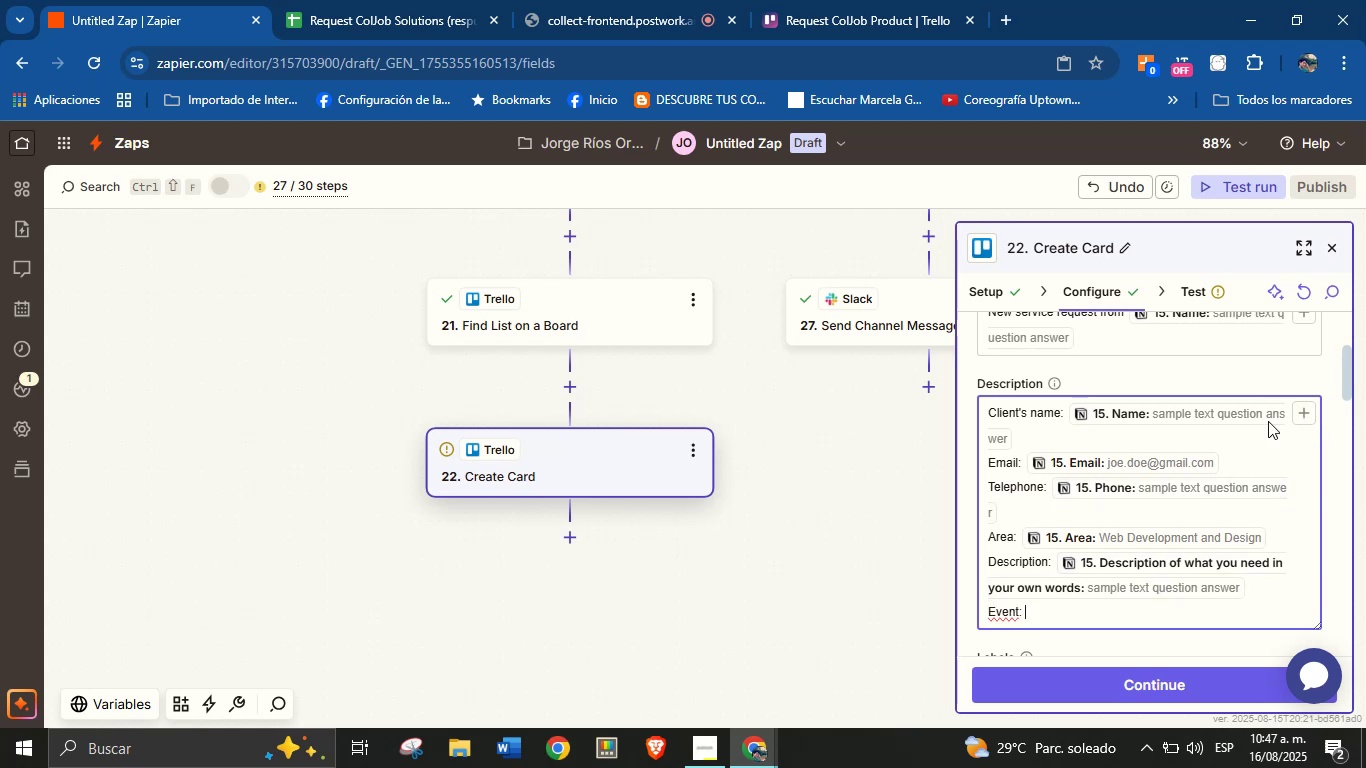 
left_click([1296, 418])
 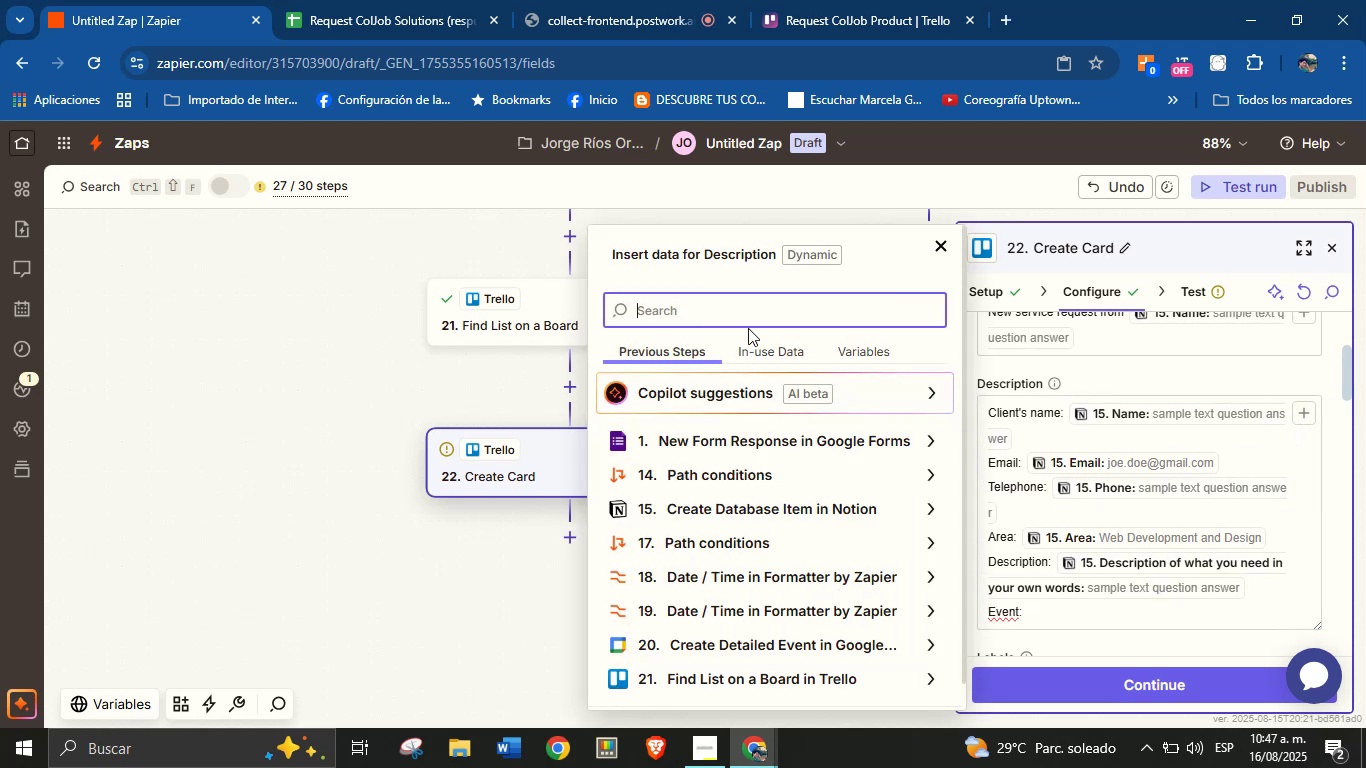 
type(even)
 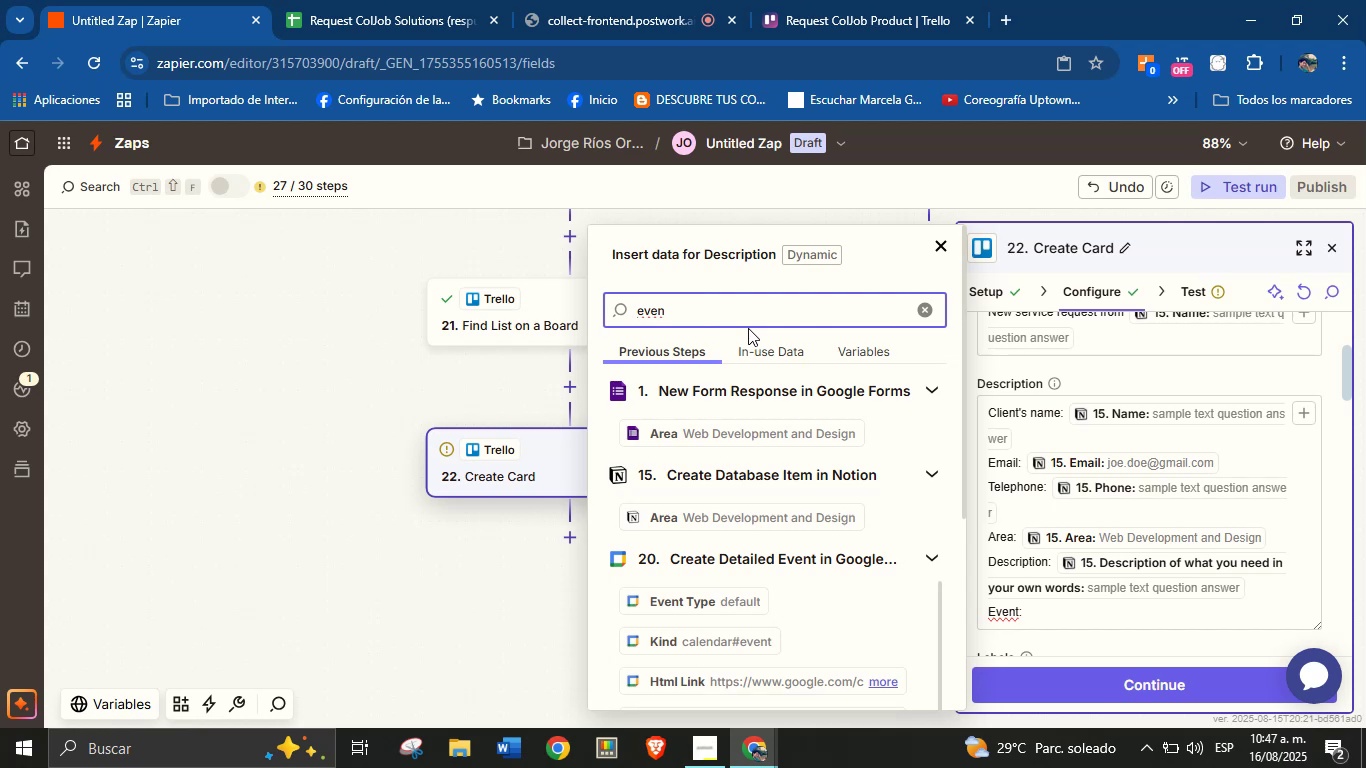 
scroll: coordinate [787, 447], scroll_direction: down, amount: 1.0
 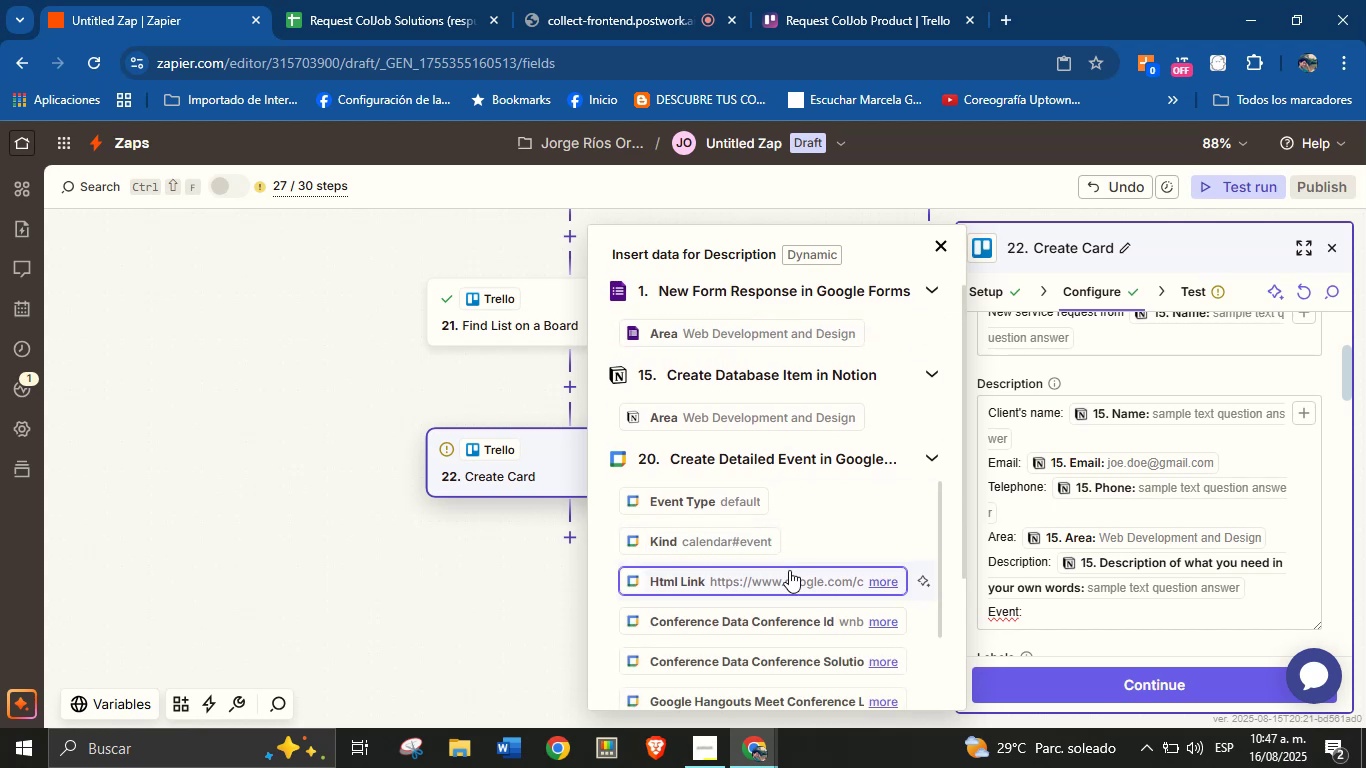 
left_click([789, 578])
 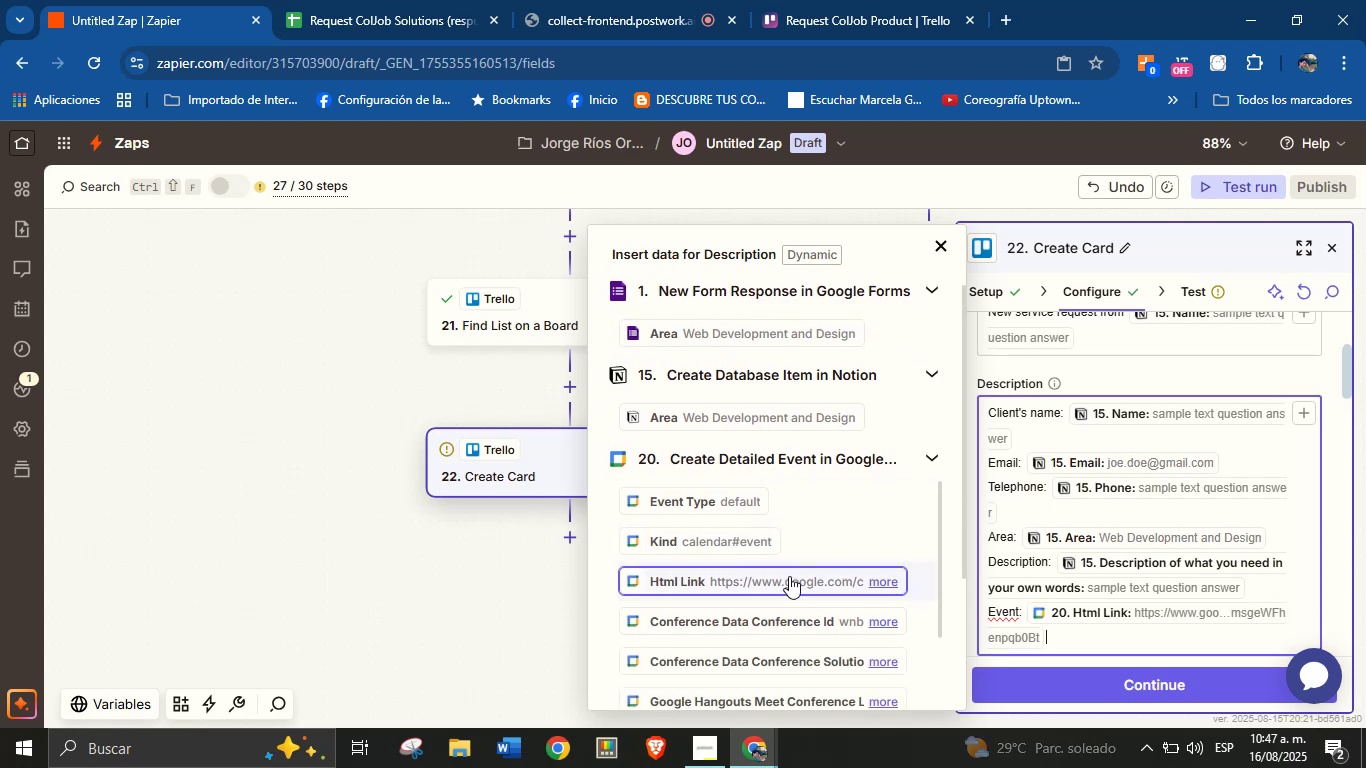 
key(Enter)
 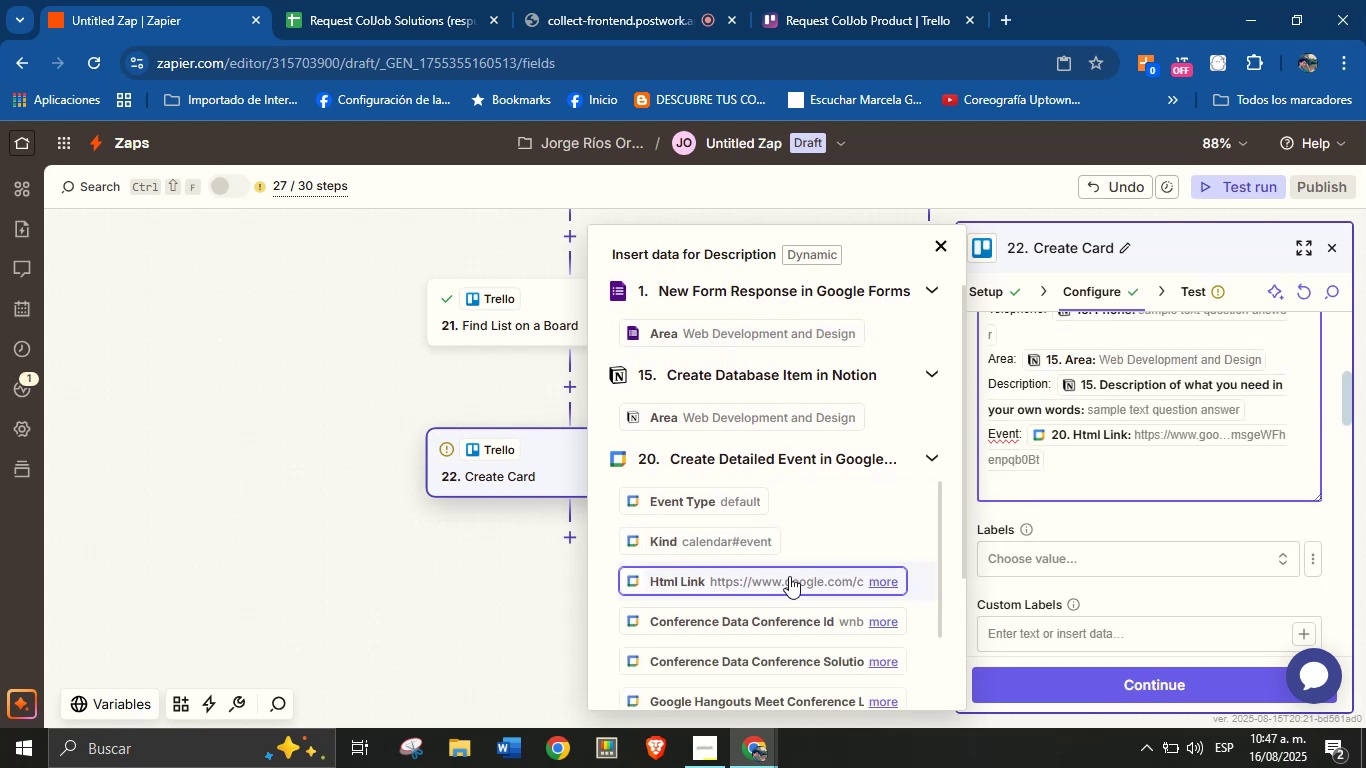 
type(D)
key(Backspace)
type(Meeting date ^ link> )
 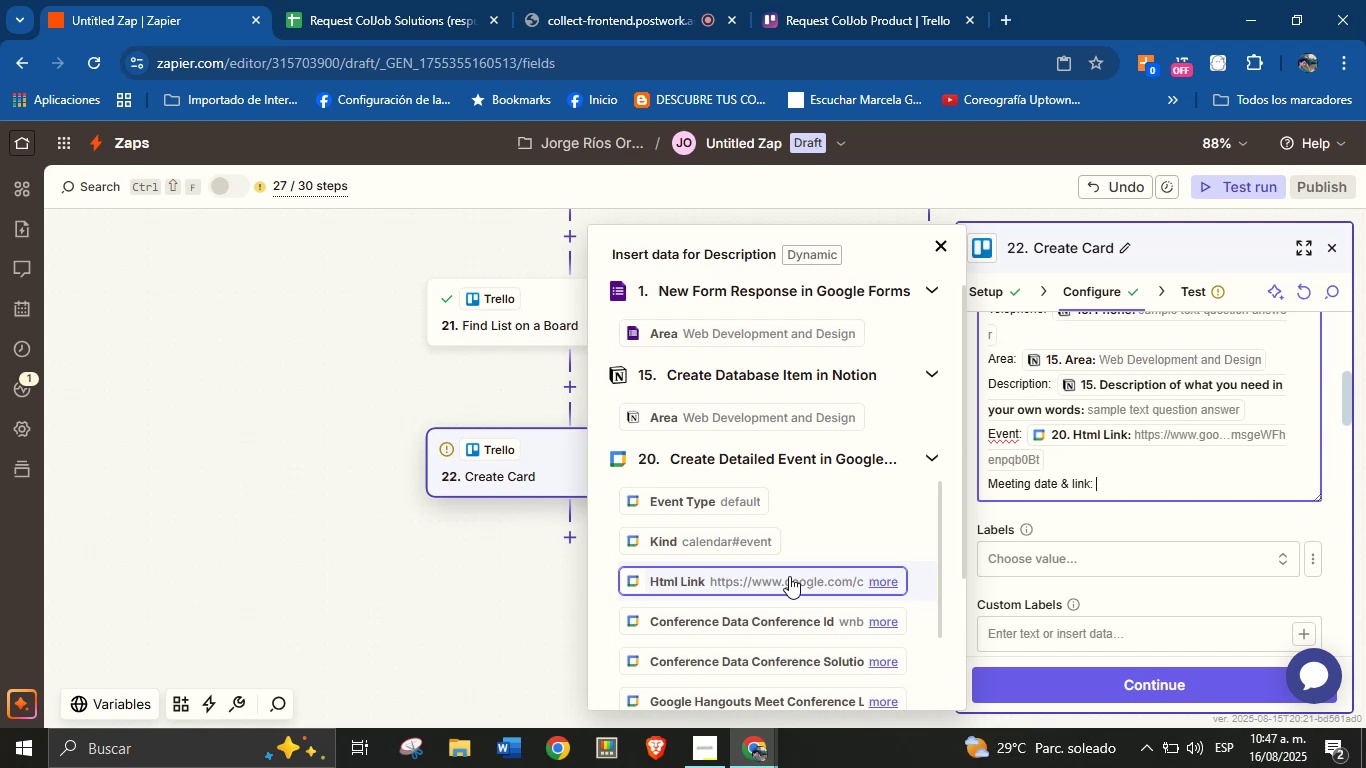 
scroll: coordinate [840, 458], scroll_direction: up, amount: 6.0
 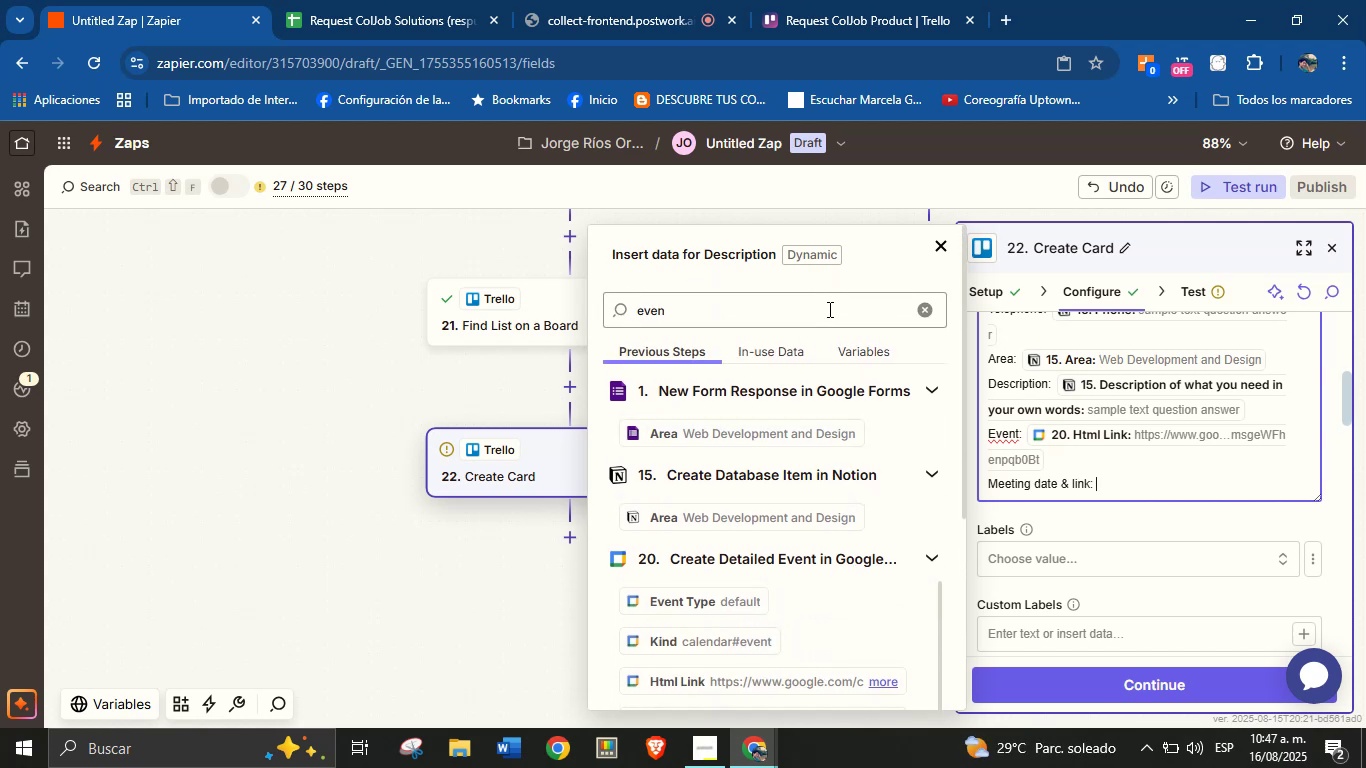 
double_click([828, 309])
 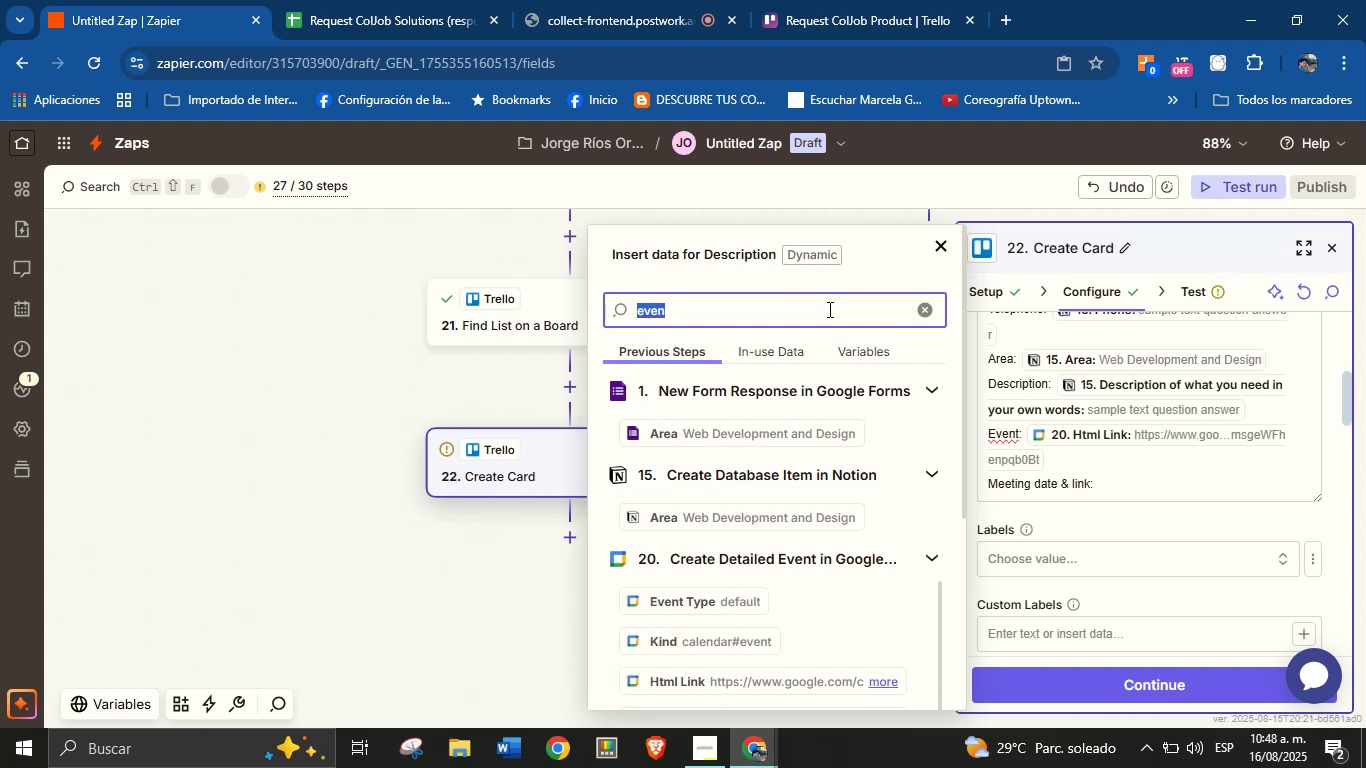 
wait(8.01)
 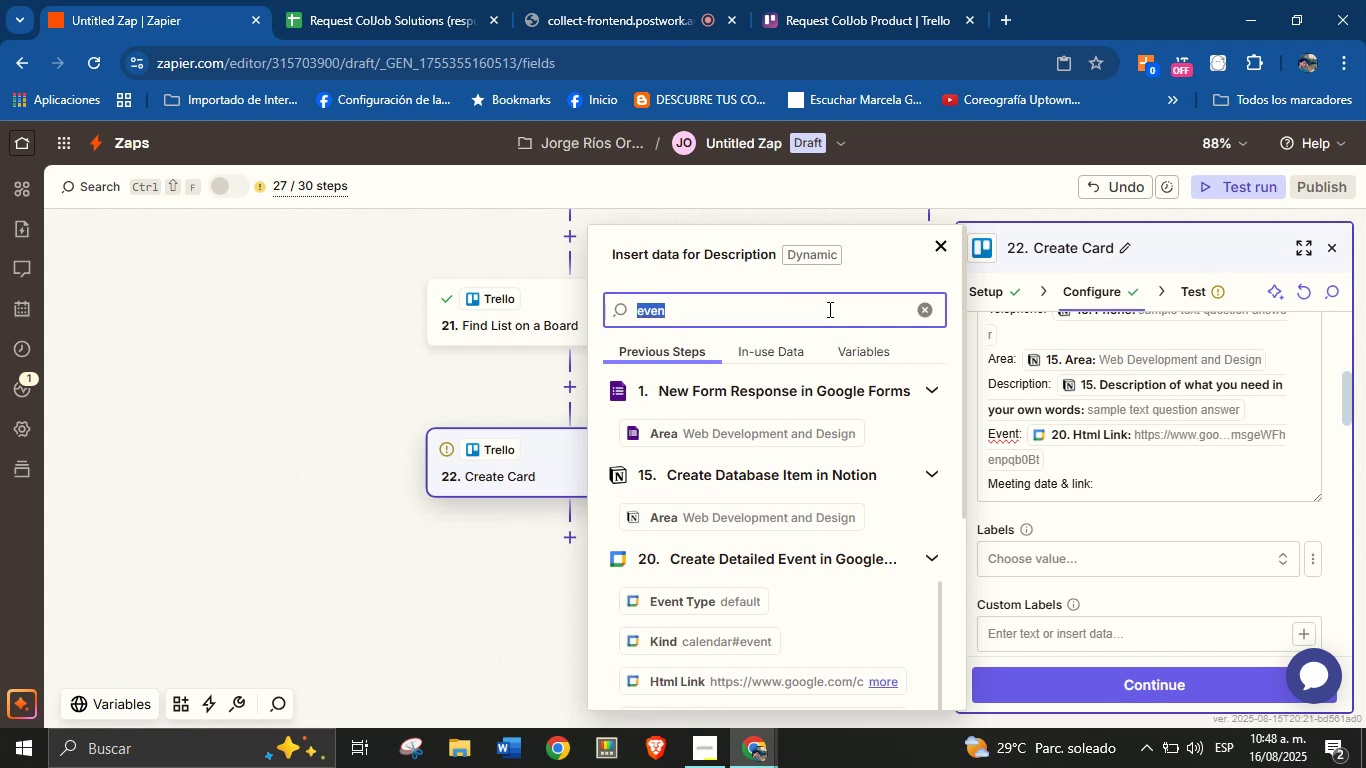 
type(meet)
 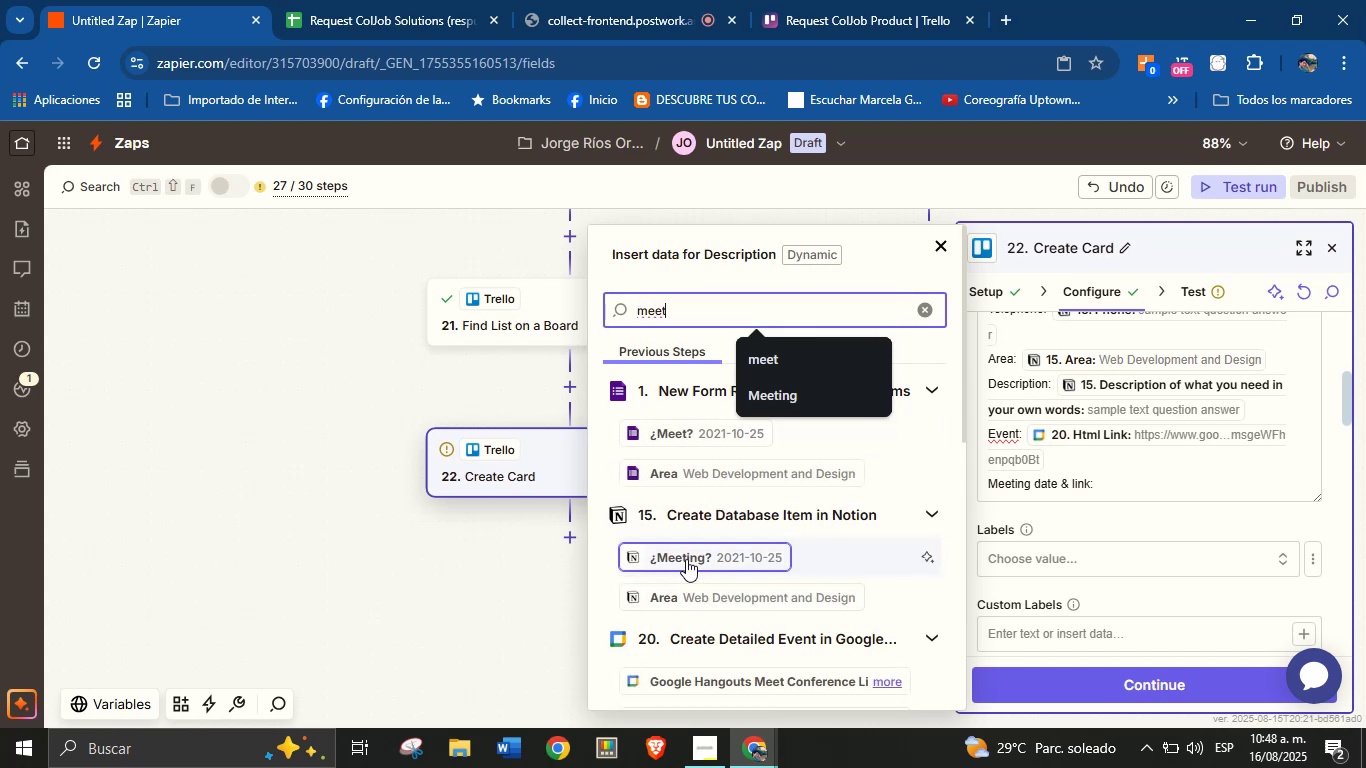 
left_click([705, 559])
 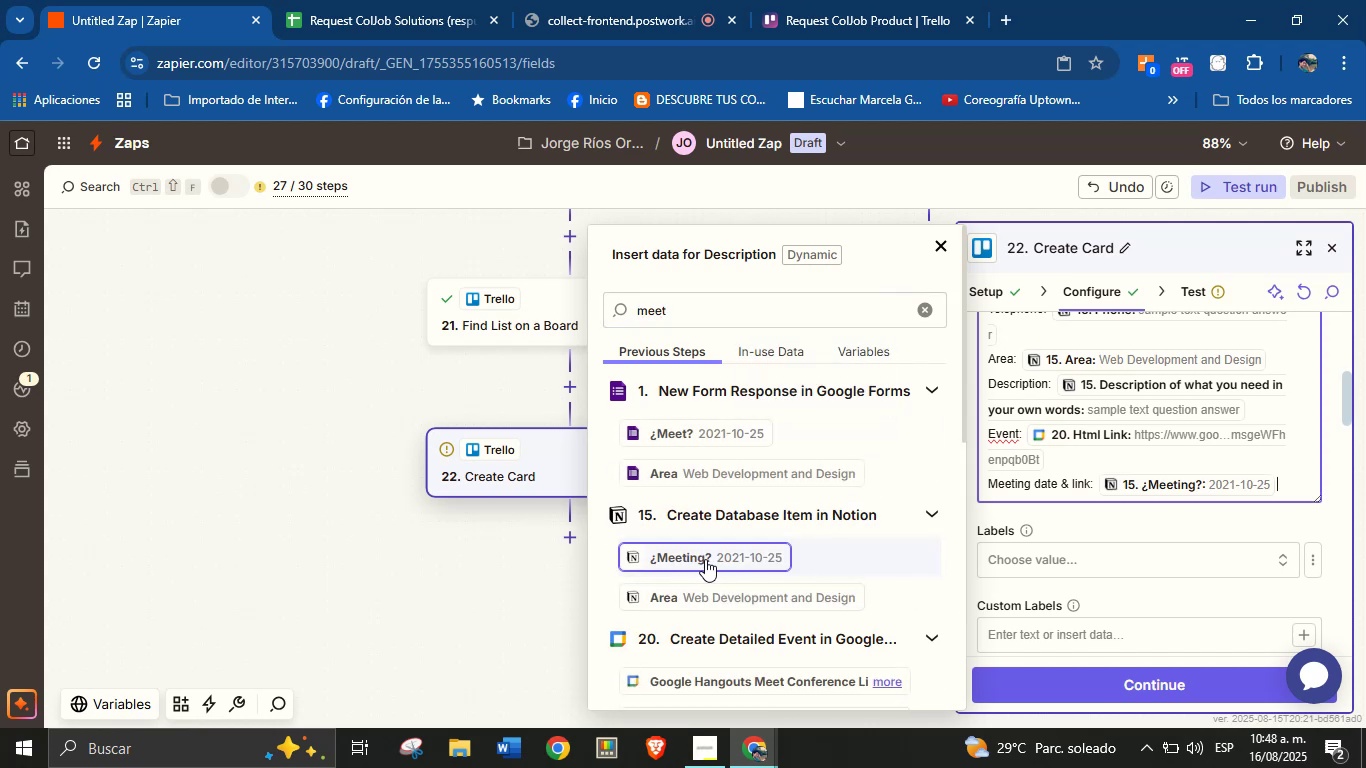 
key(Enter)
 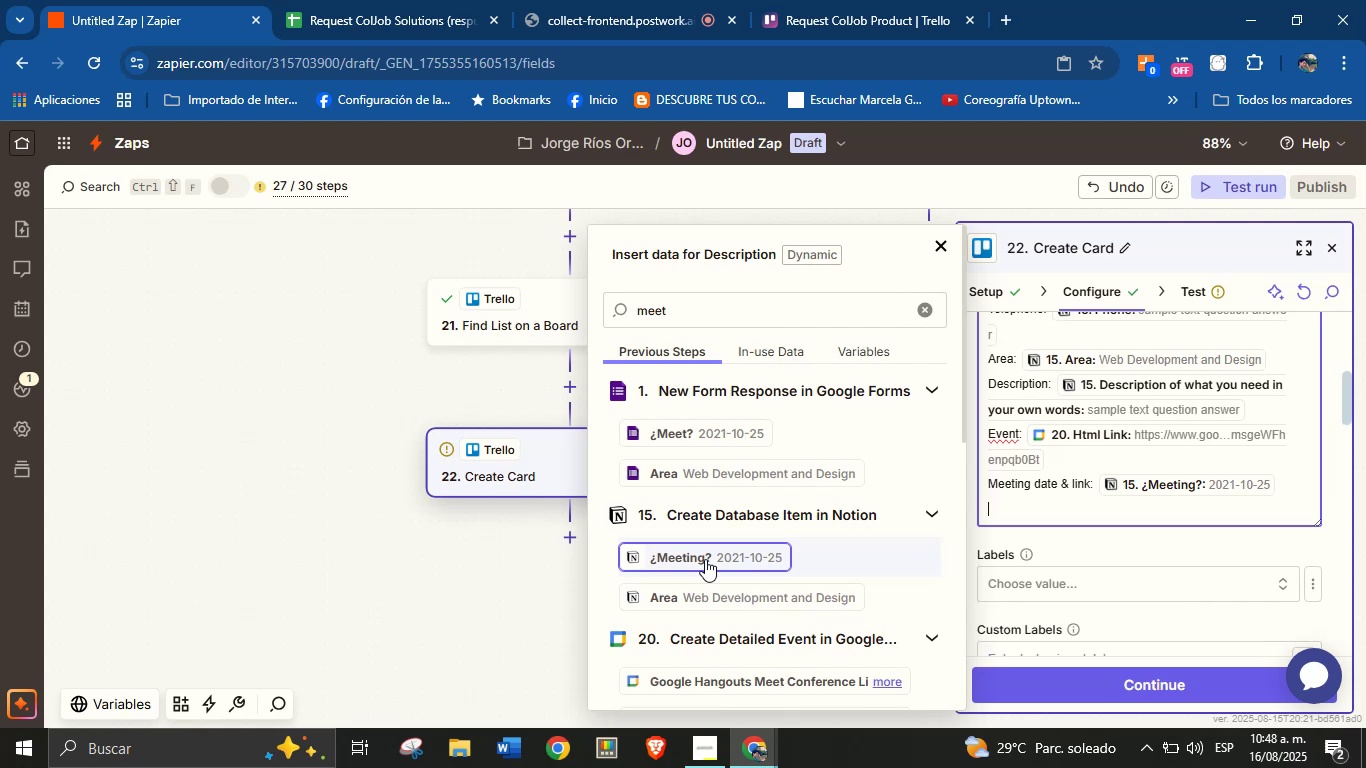 
type(Meeting link> )
 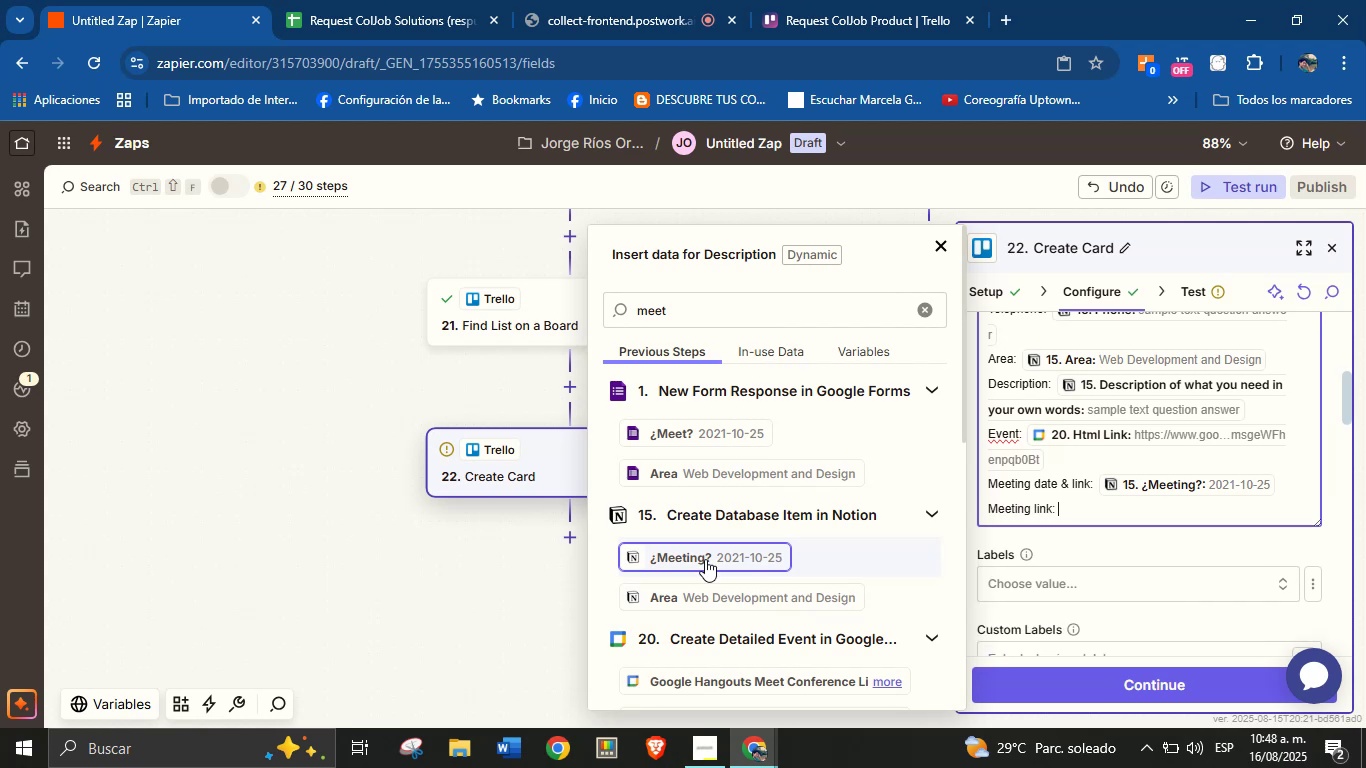 
double_click([727, 310])
 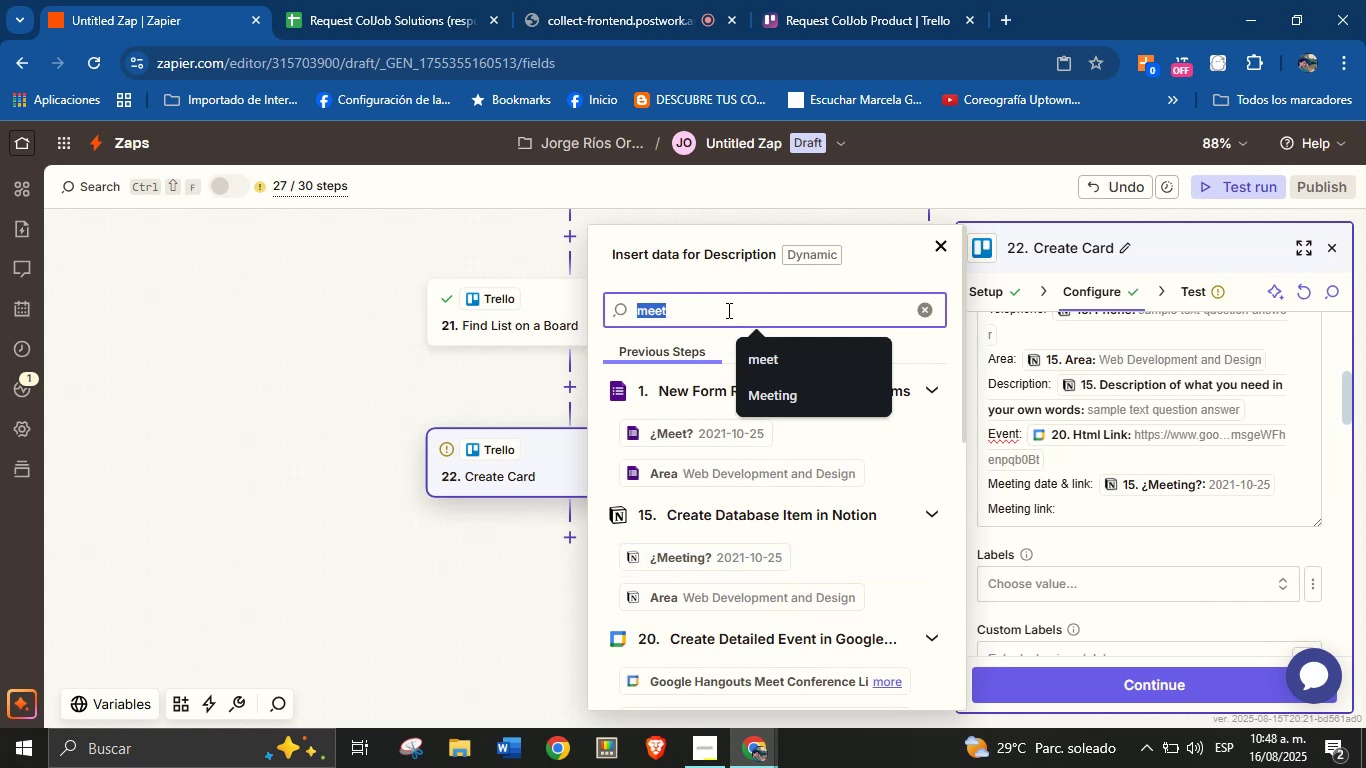 
key(Backspace)
type(meet)
 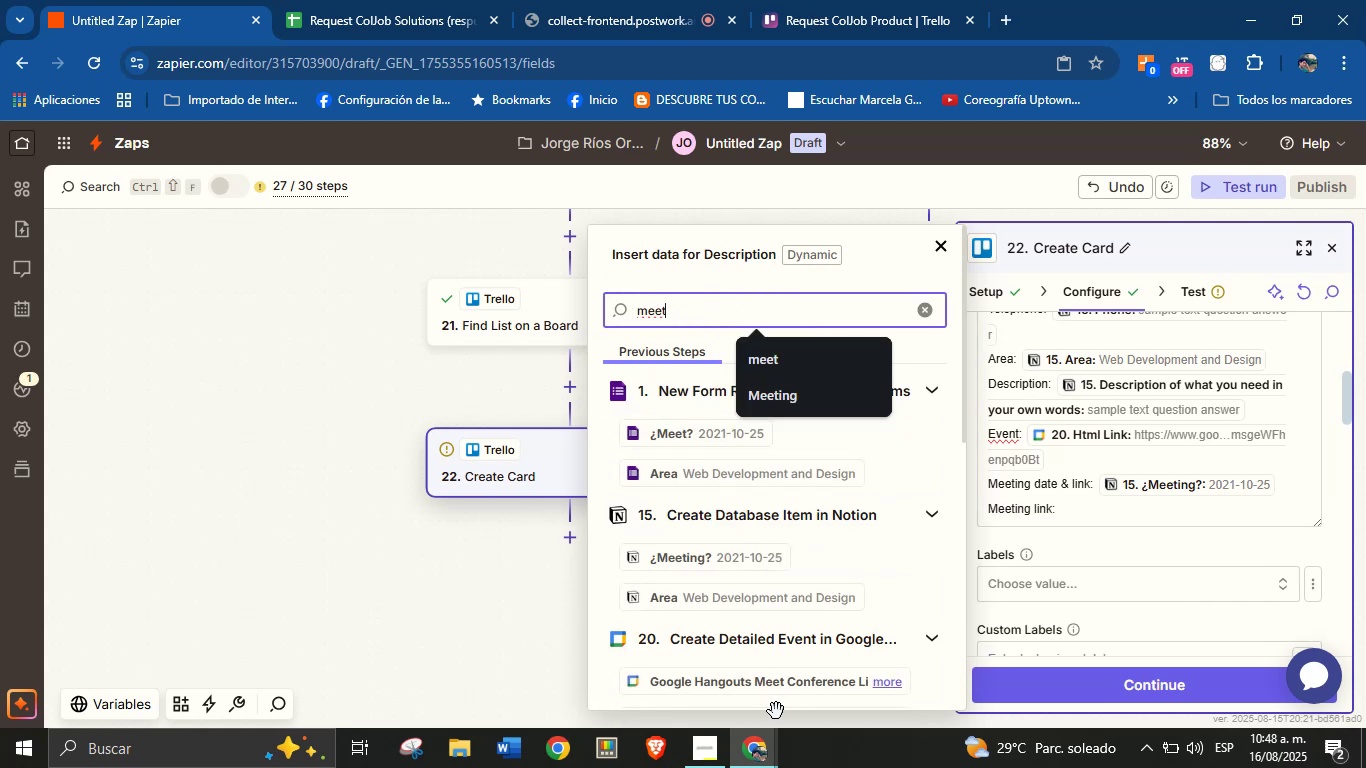 
left_click([788, 685])
 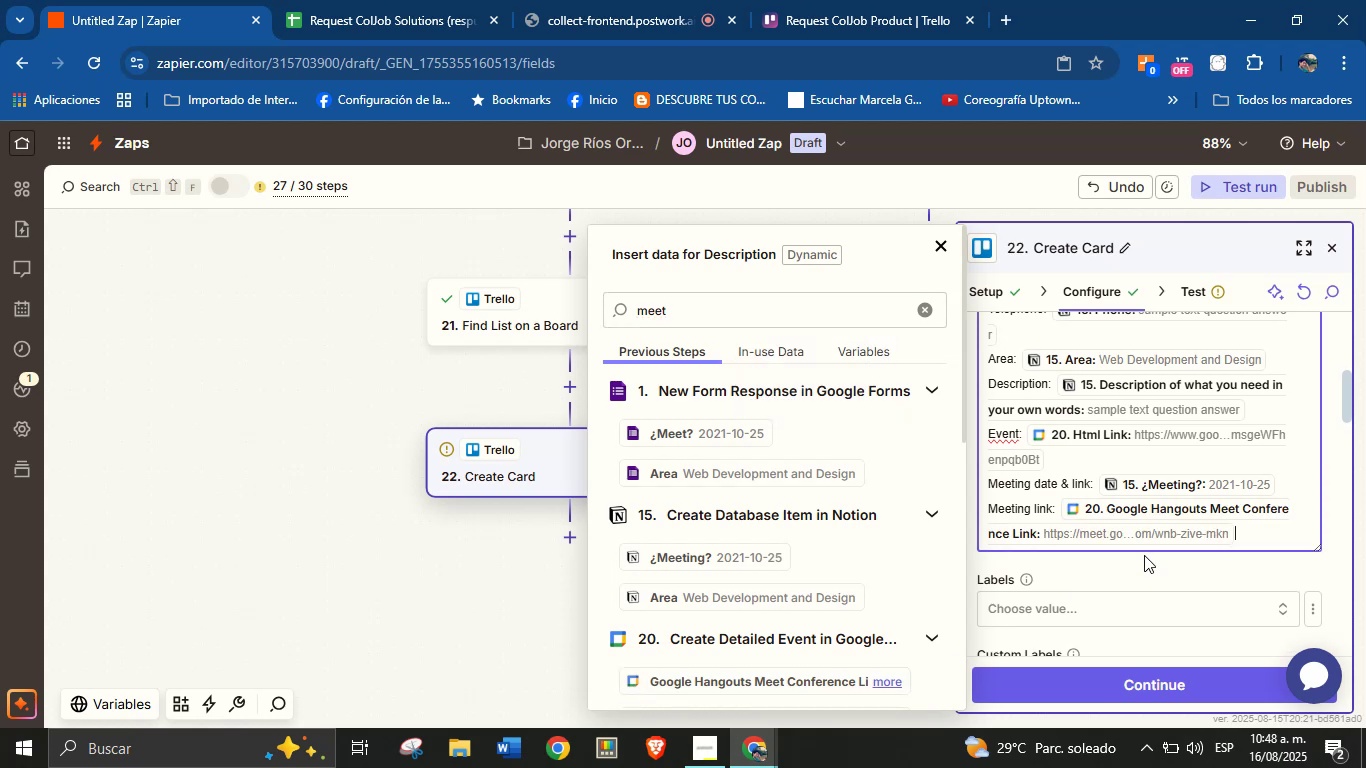 
left_click([1144, 559])
 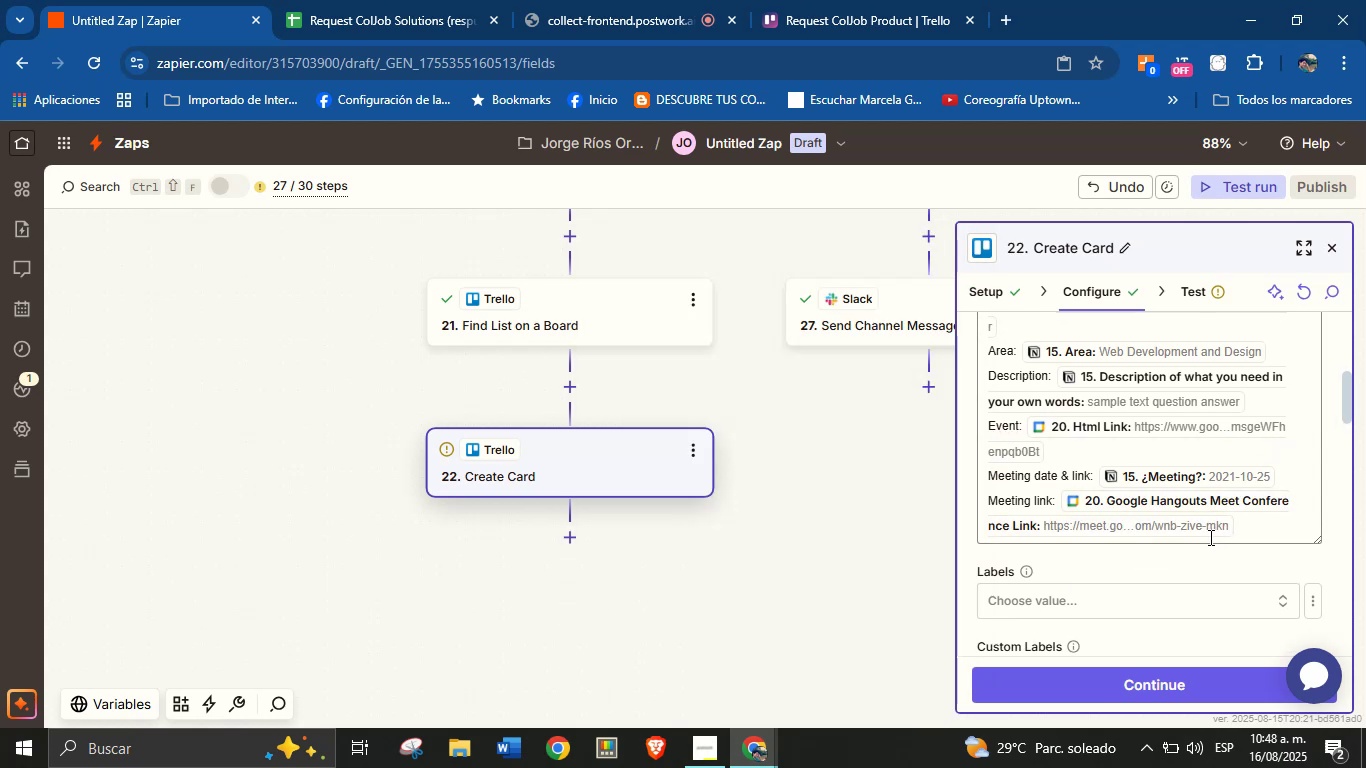 
wait(10.46)
 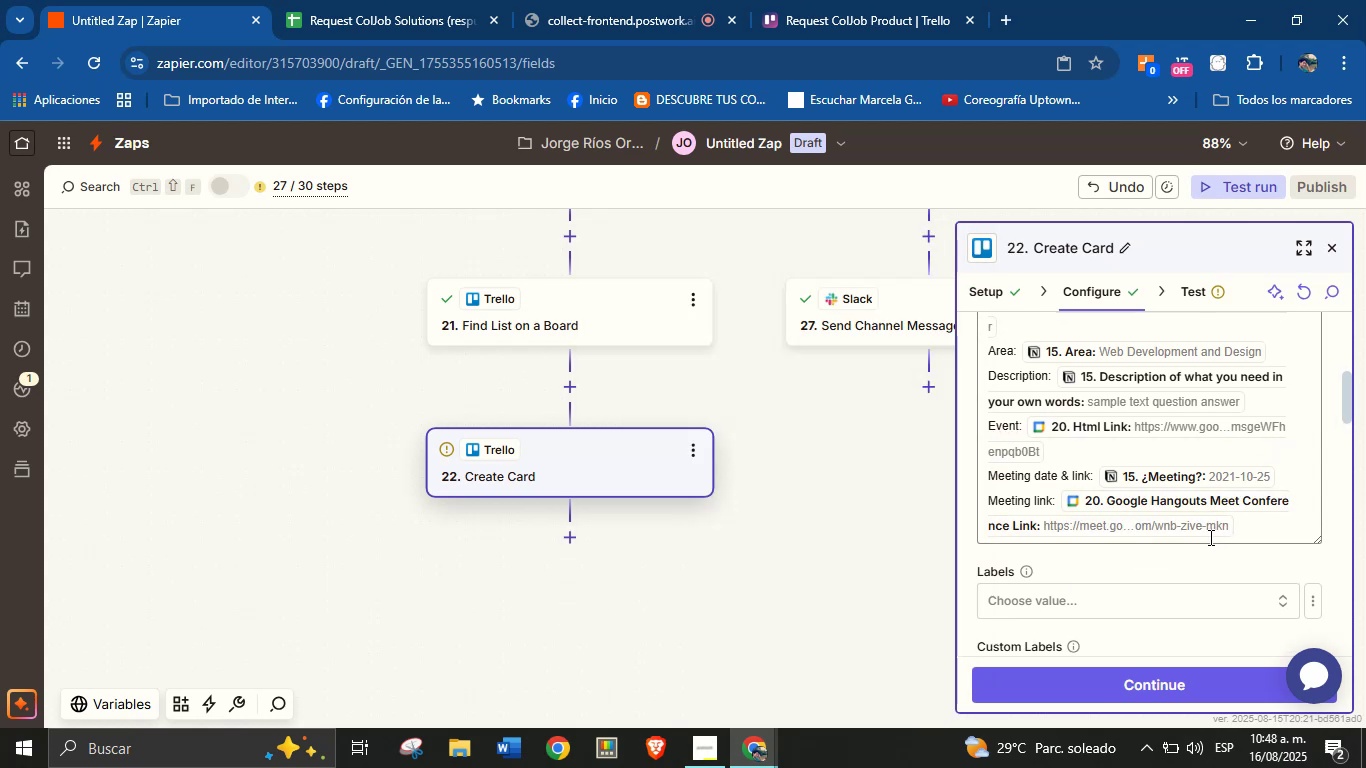 
left_click_drag(start_coordinate=[1347, 386], to_coordinate=[1324, 434])
 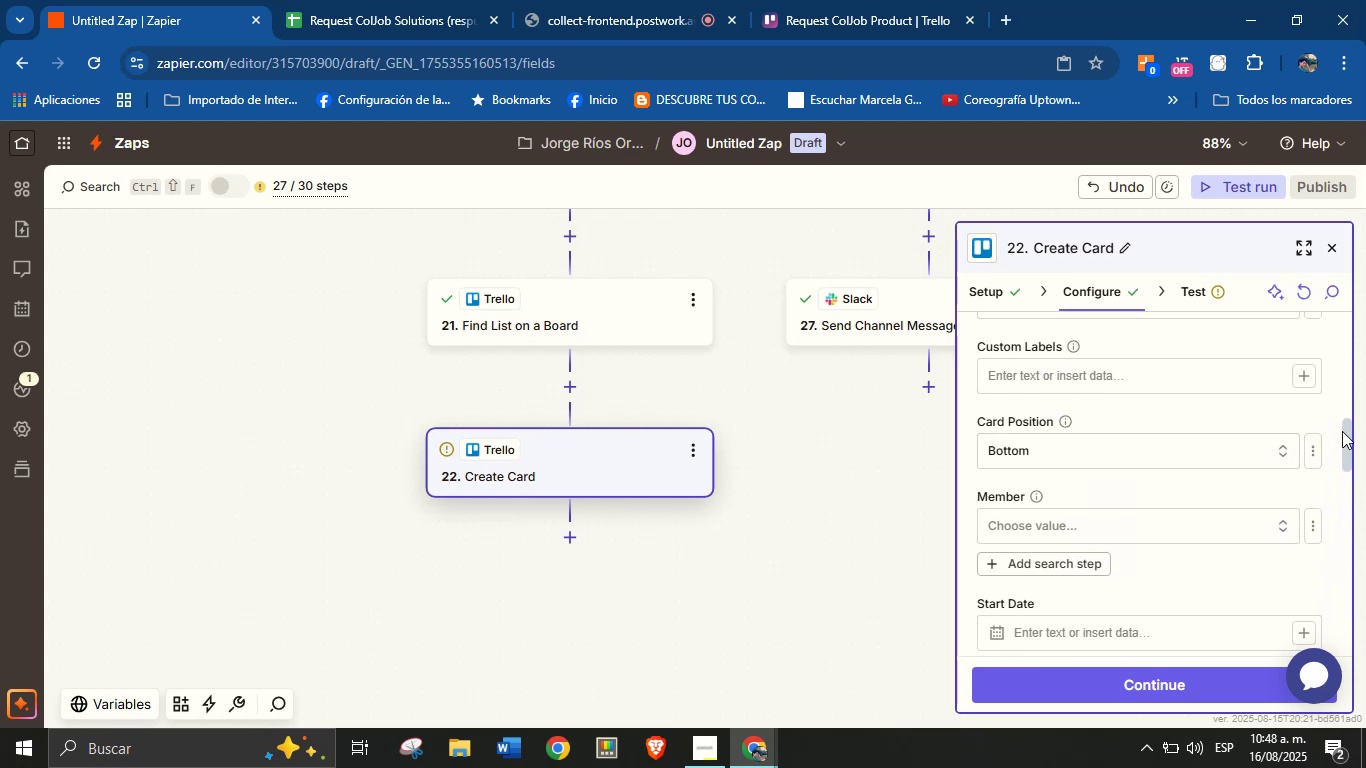 
left_click_drag(start_coordinate=[1343, 435], to_coordinate=[1343, 347])
 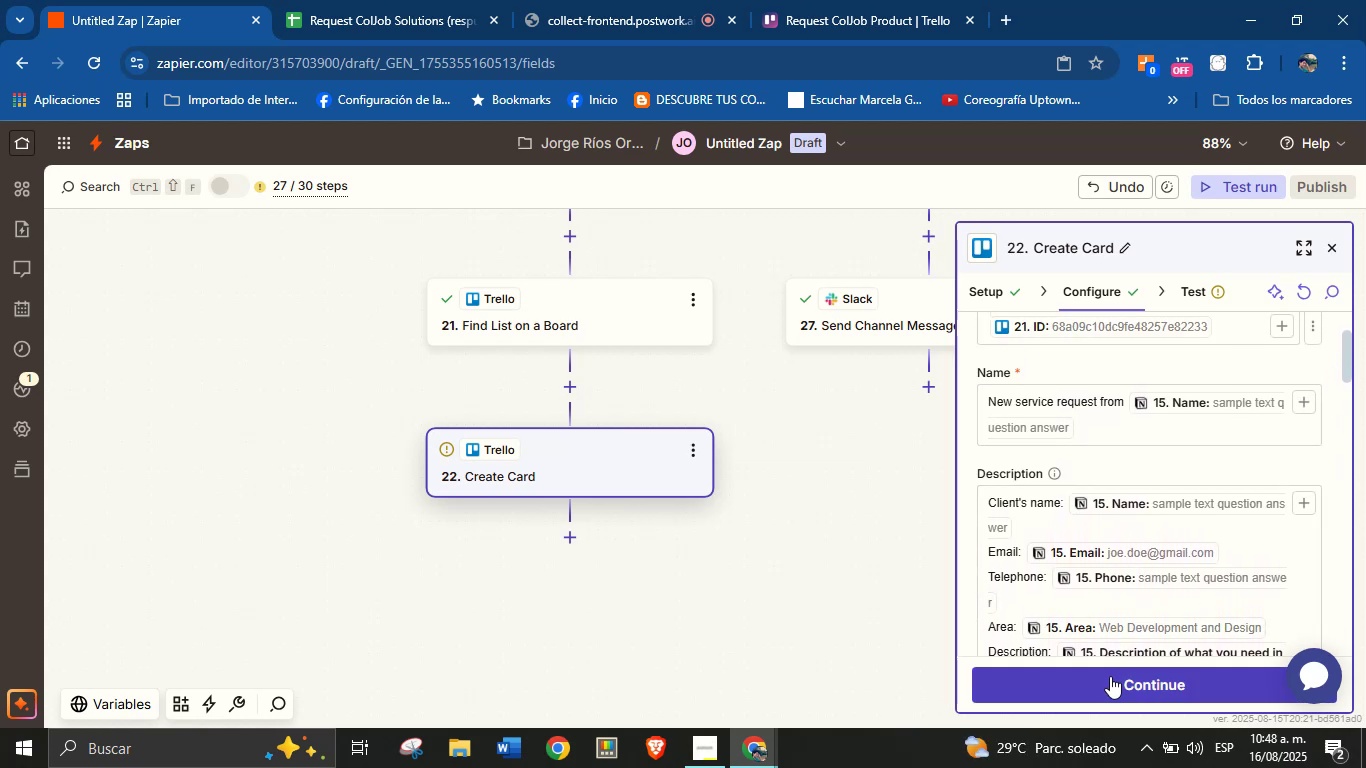 
left_click([1110, 676])
 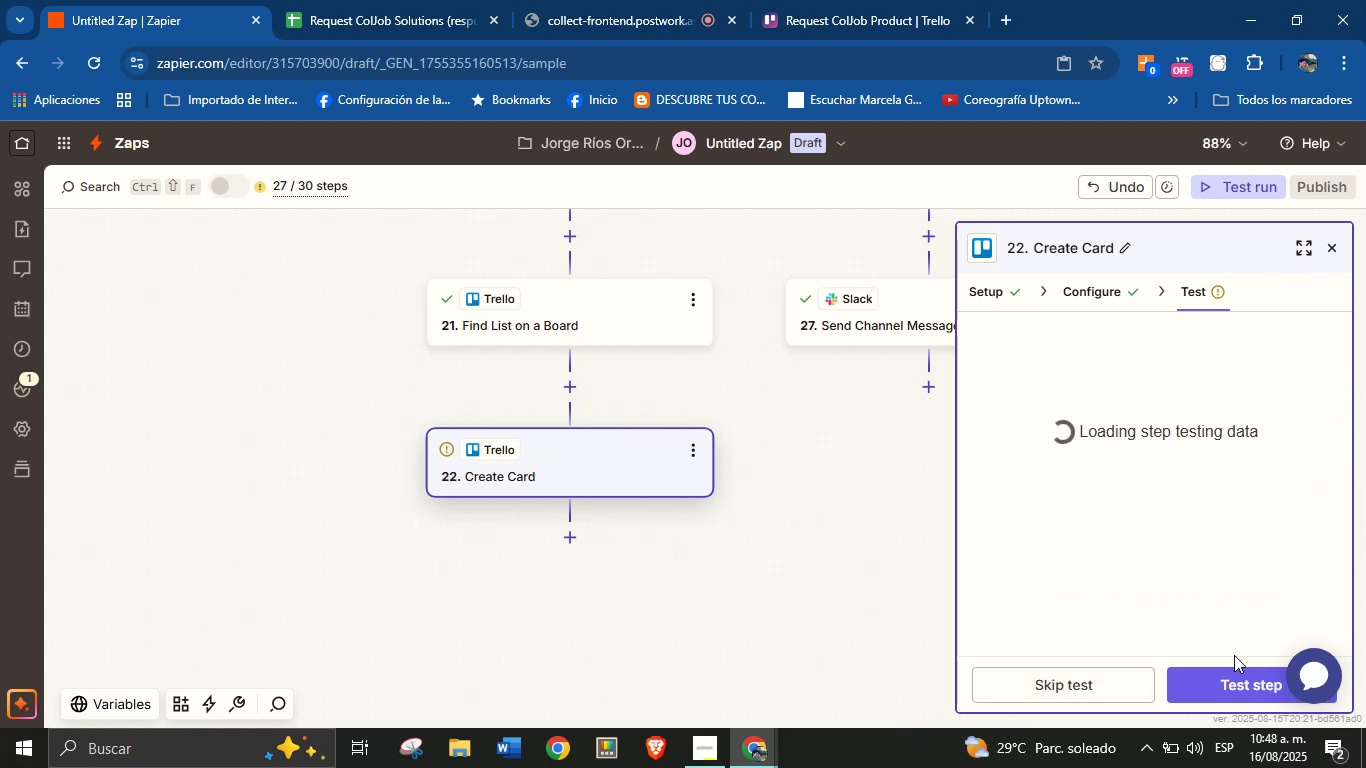 
left_click([1227, 683])
 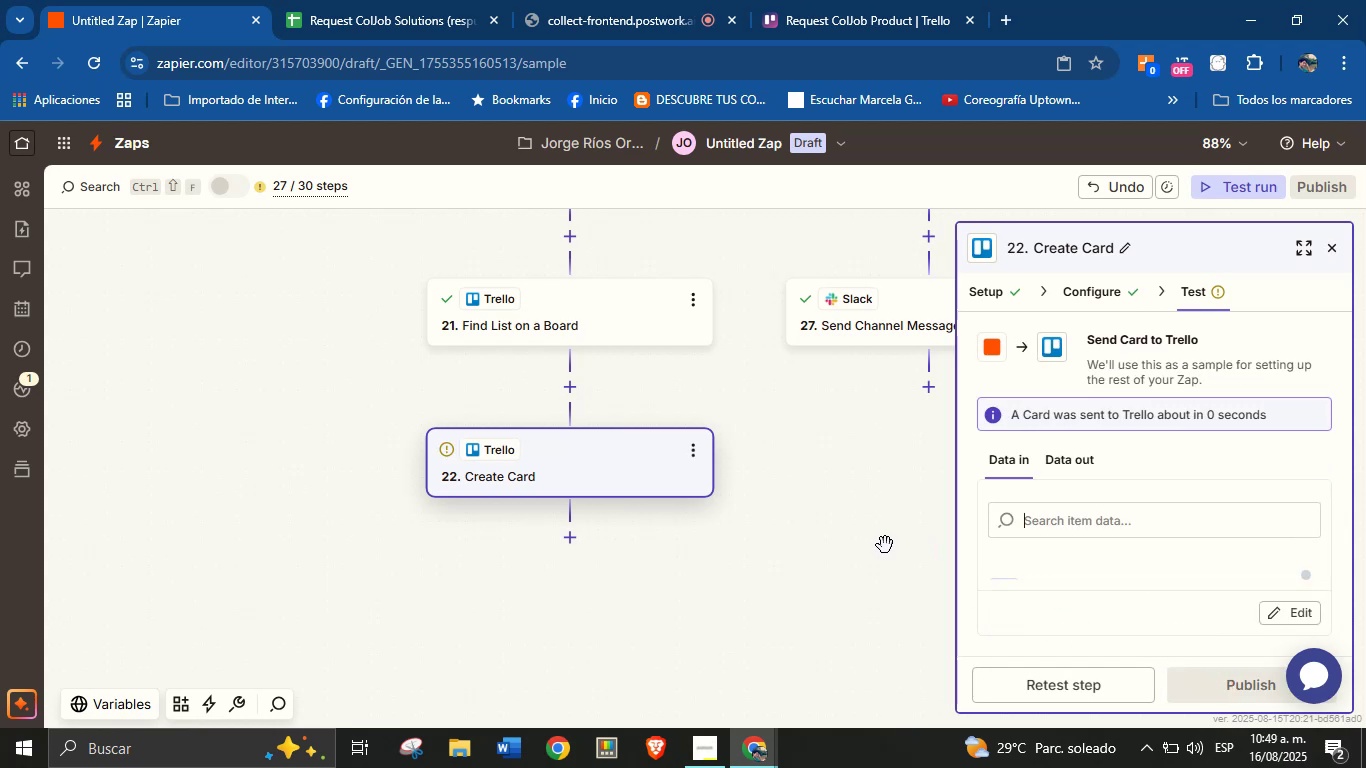 
left_click_drag(start_coordinate=[850, 530], to_coordinate=[851, 506])
 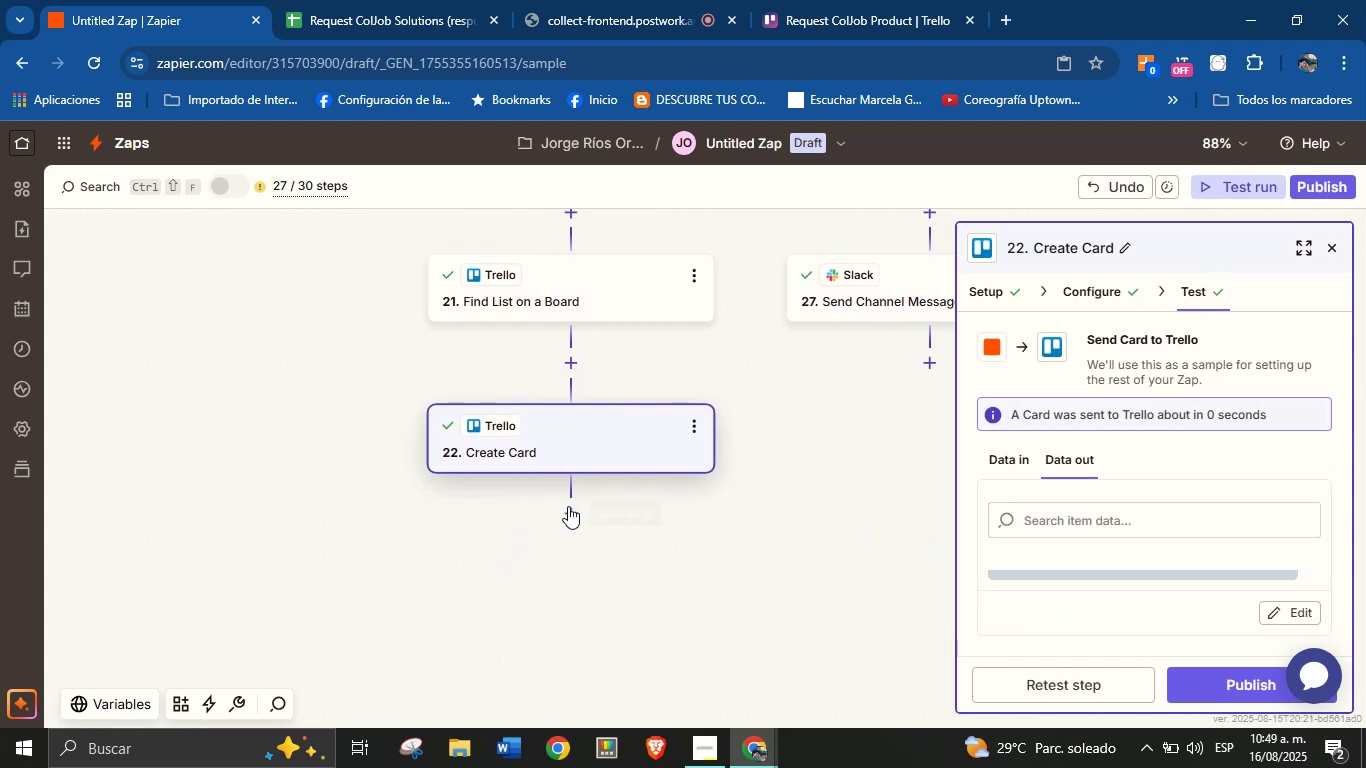 
left_click([575, 507])
 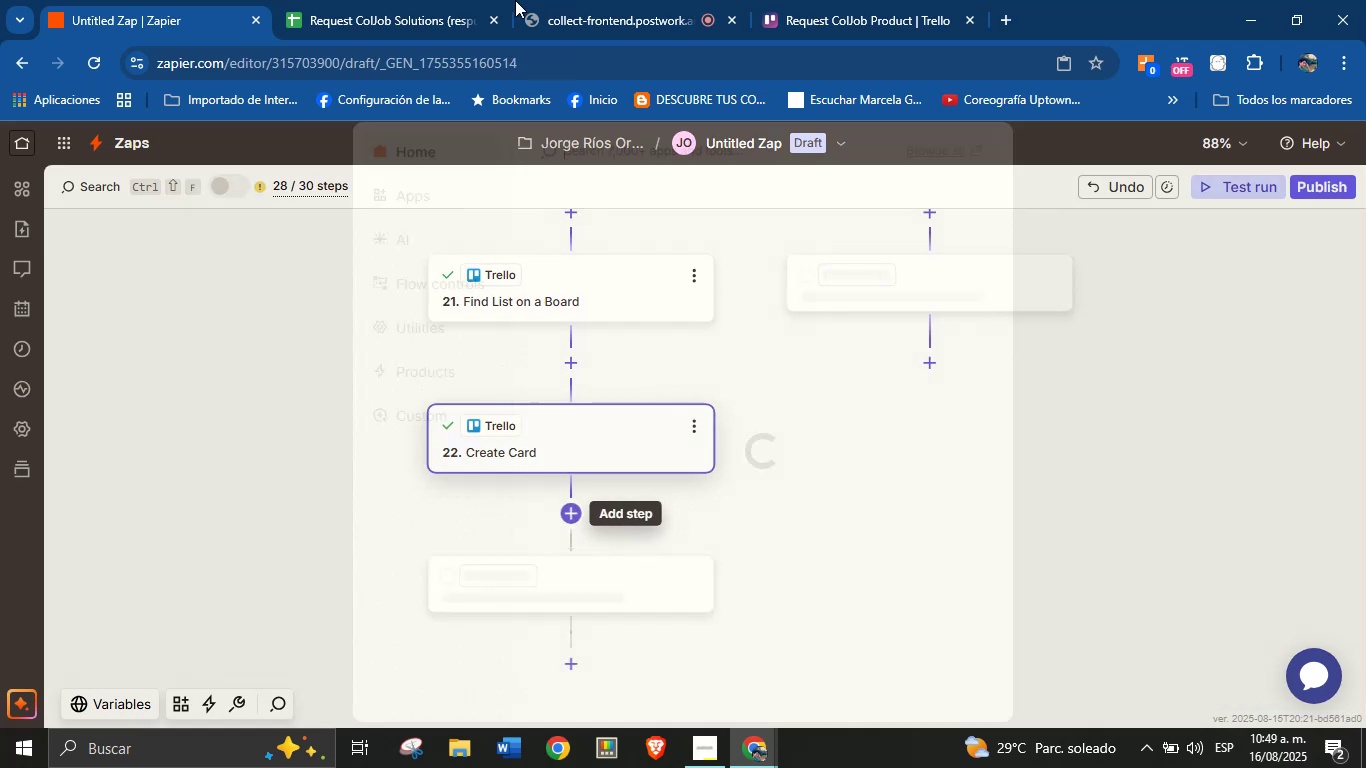 
left_click([558, 0])
 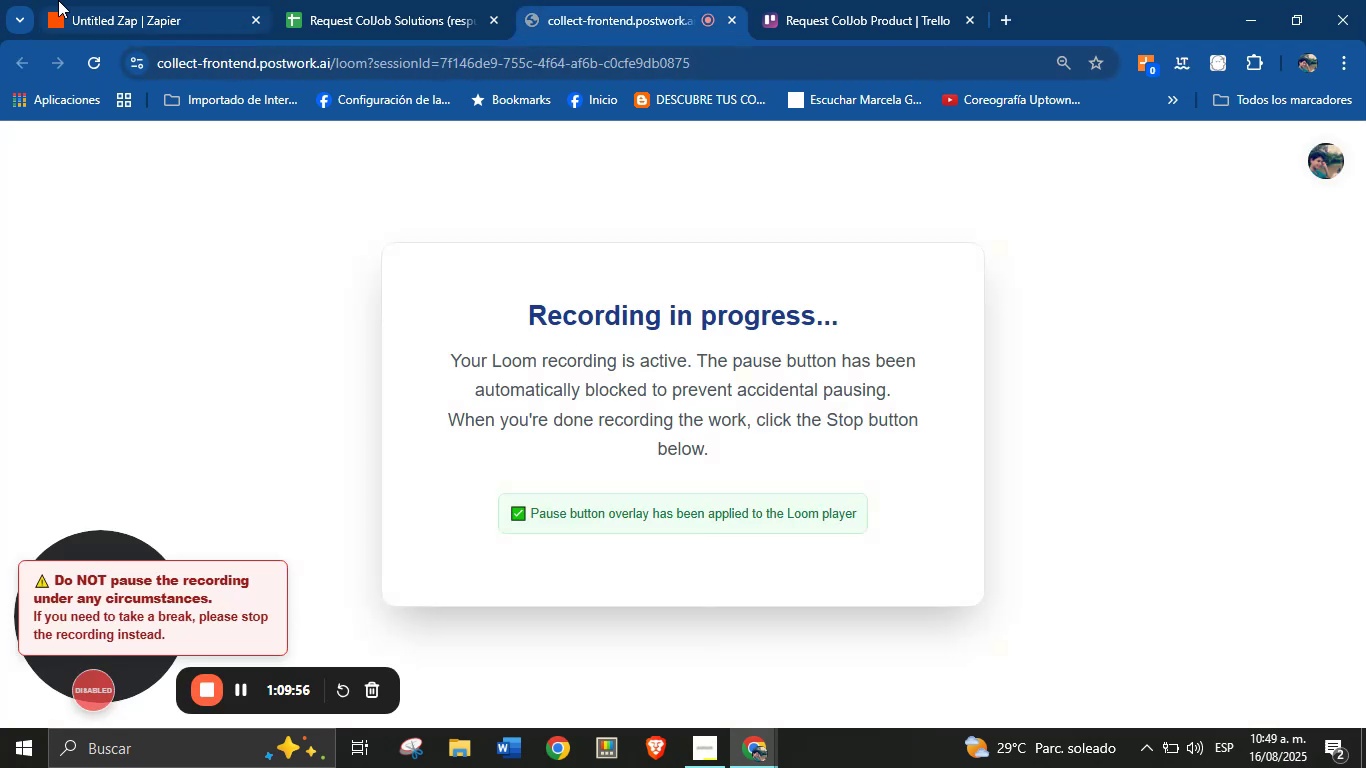 
left_click([107, 0])
 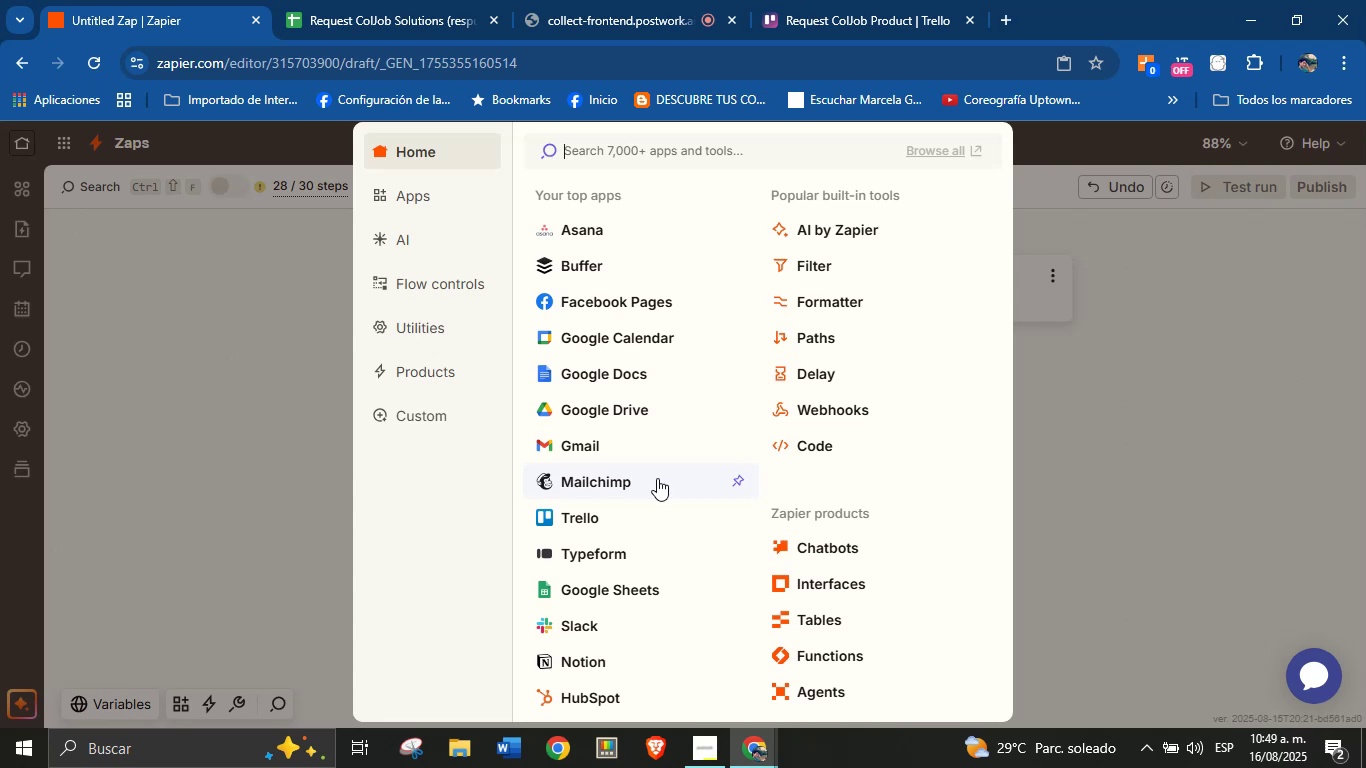 
left_click([276, 435])
 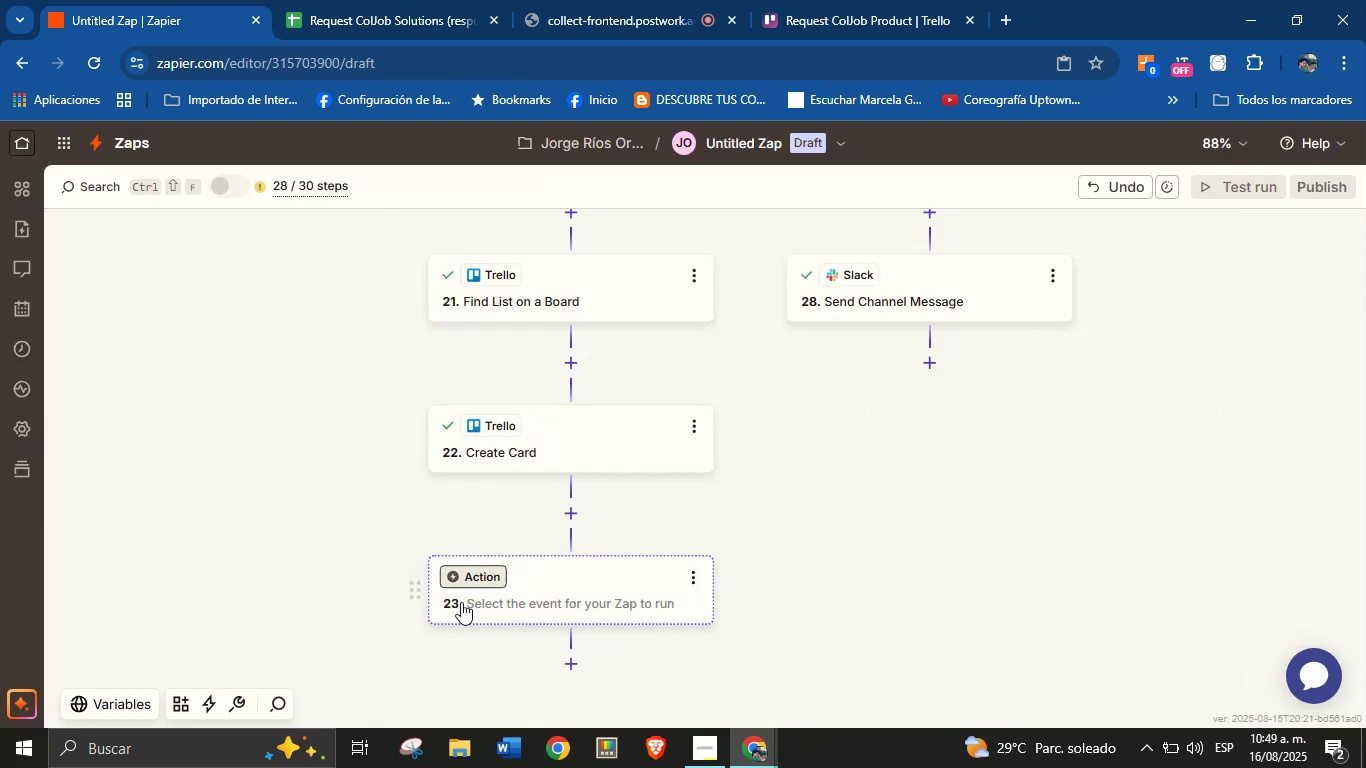 
left_click([470, 570])
 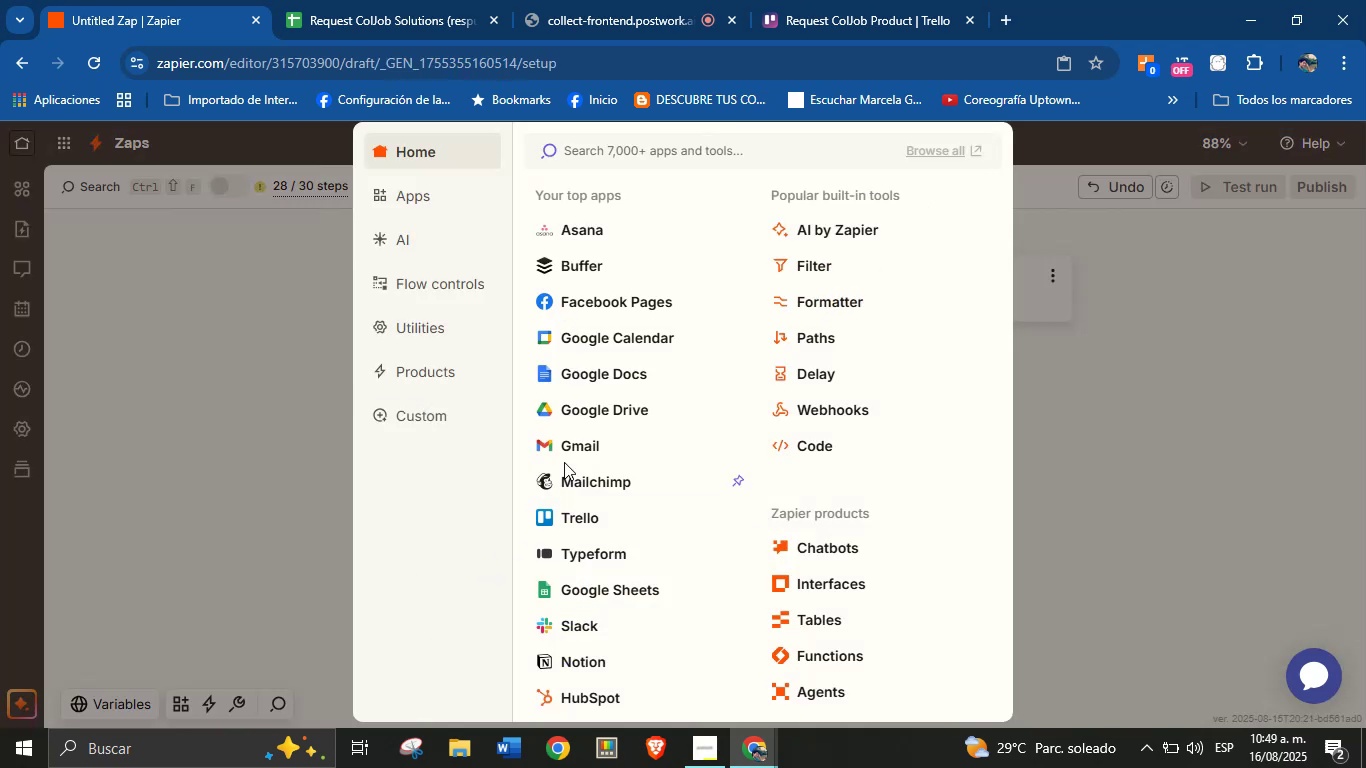 
left_click([581, 440])
 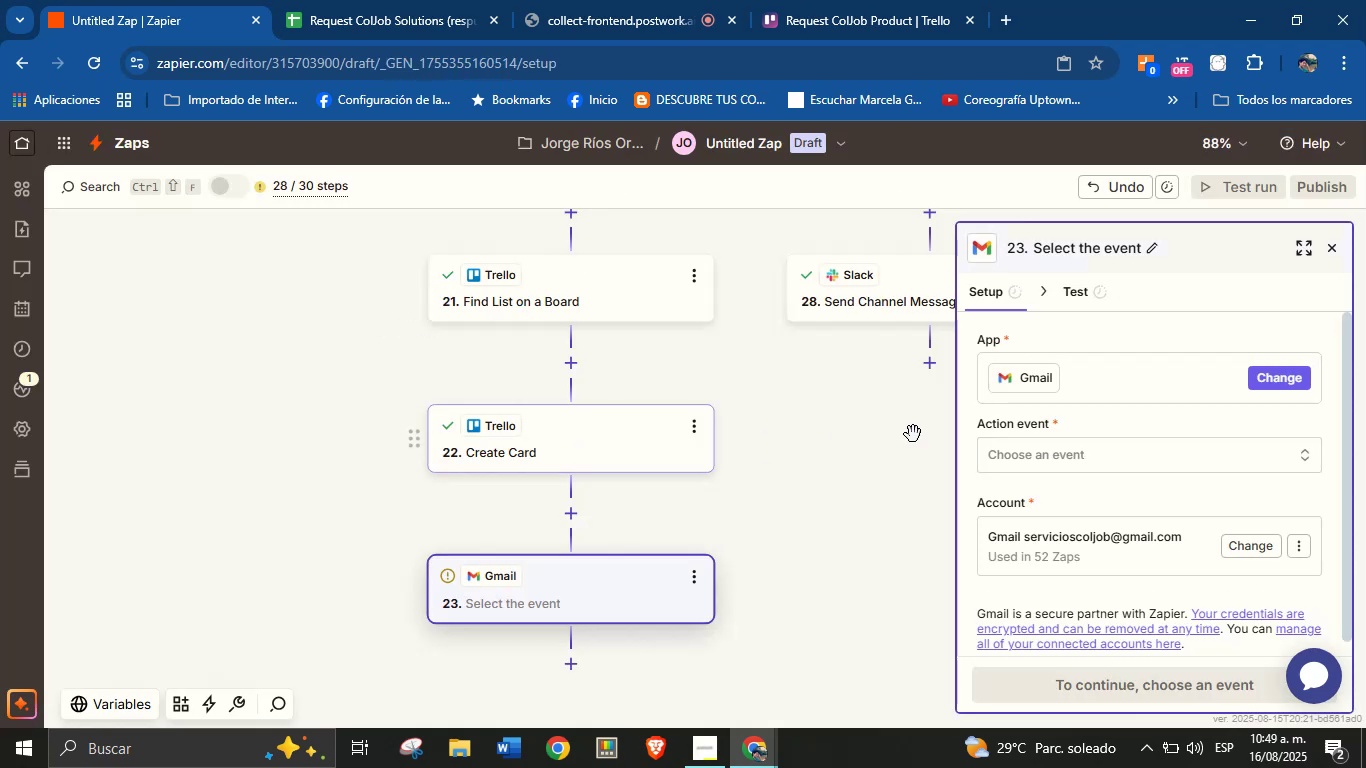 
left_click([1018, 459])
 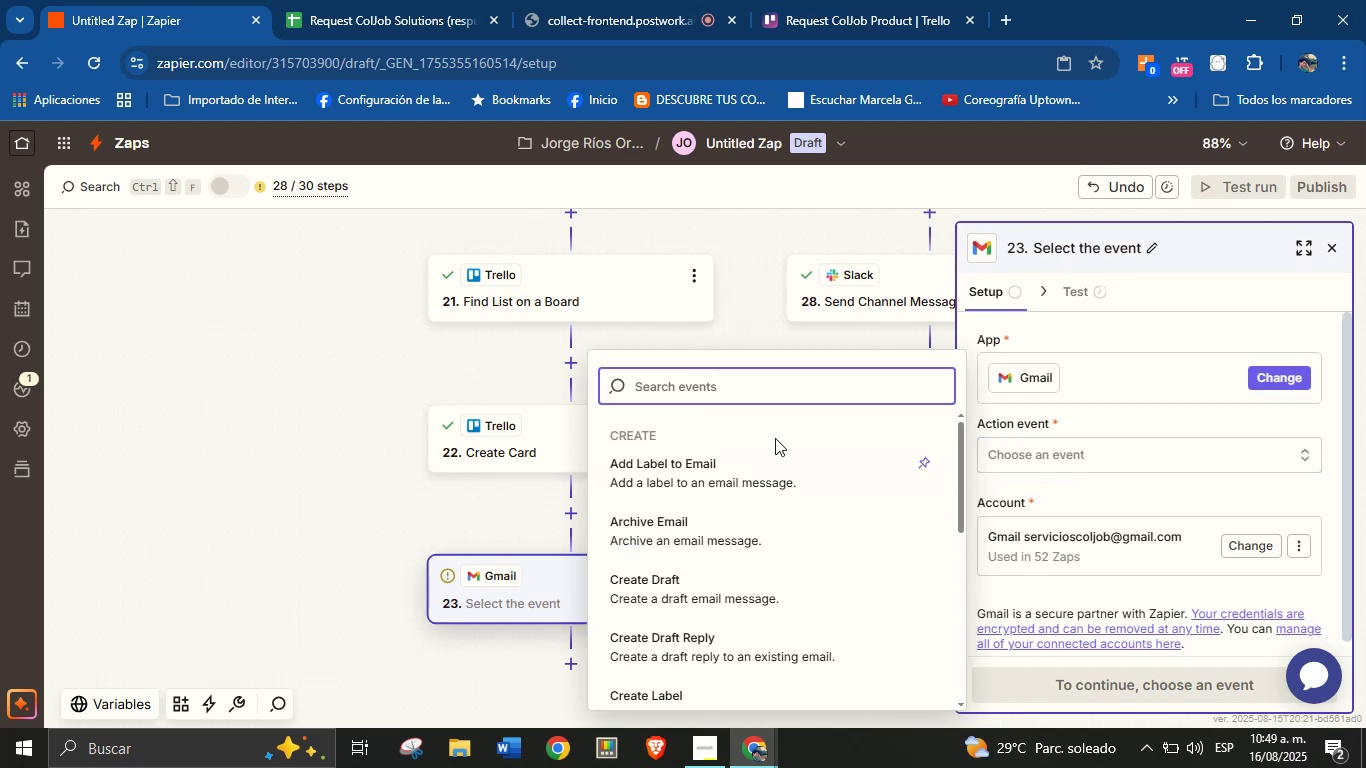 
left_click([731, 382])
 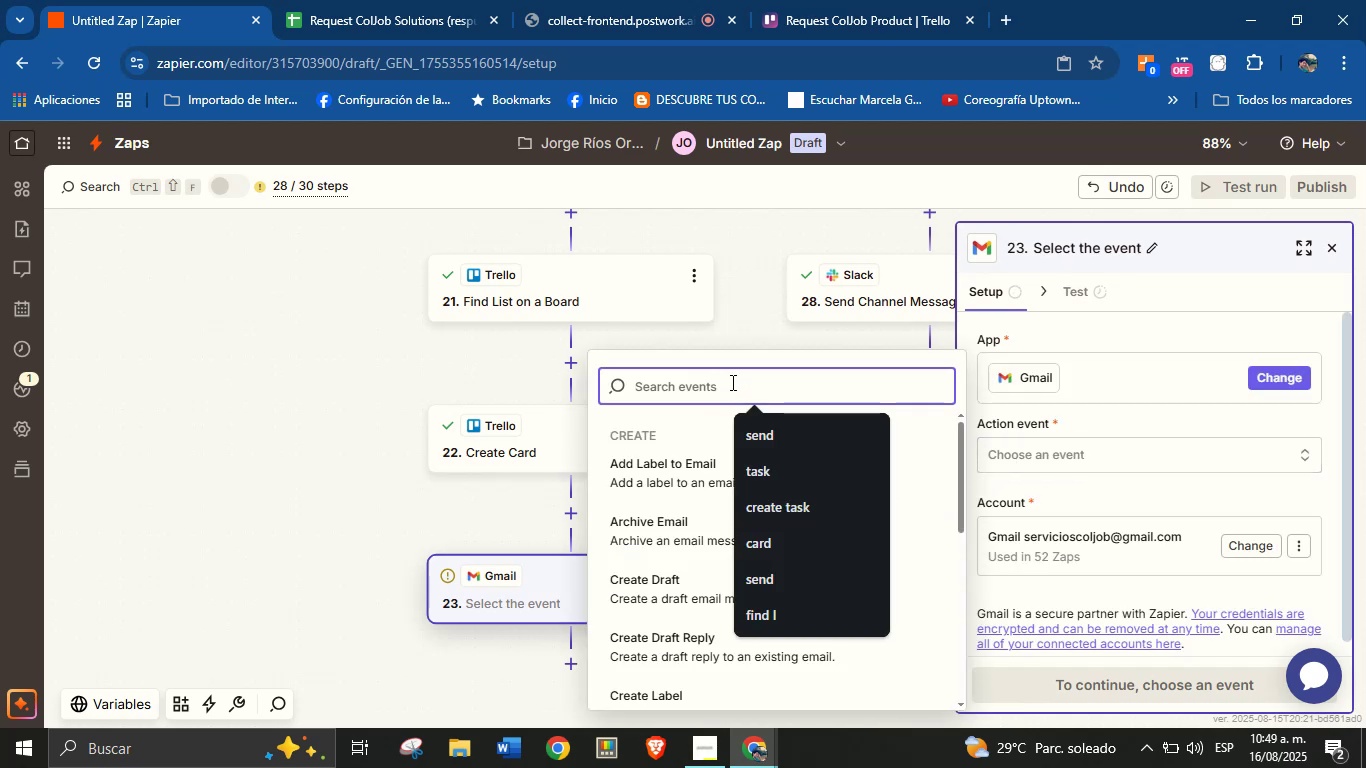 
type(send)
 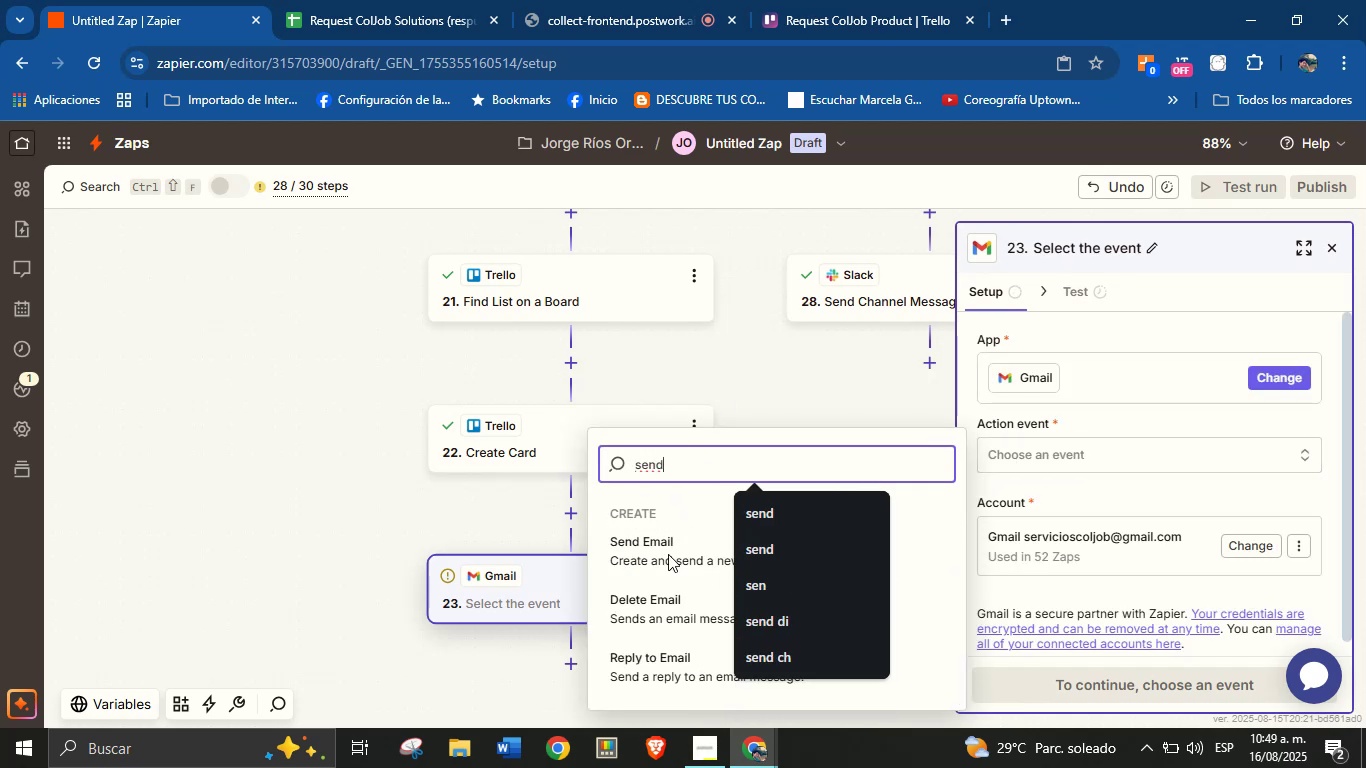 
left_click([655, 553])
 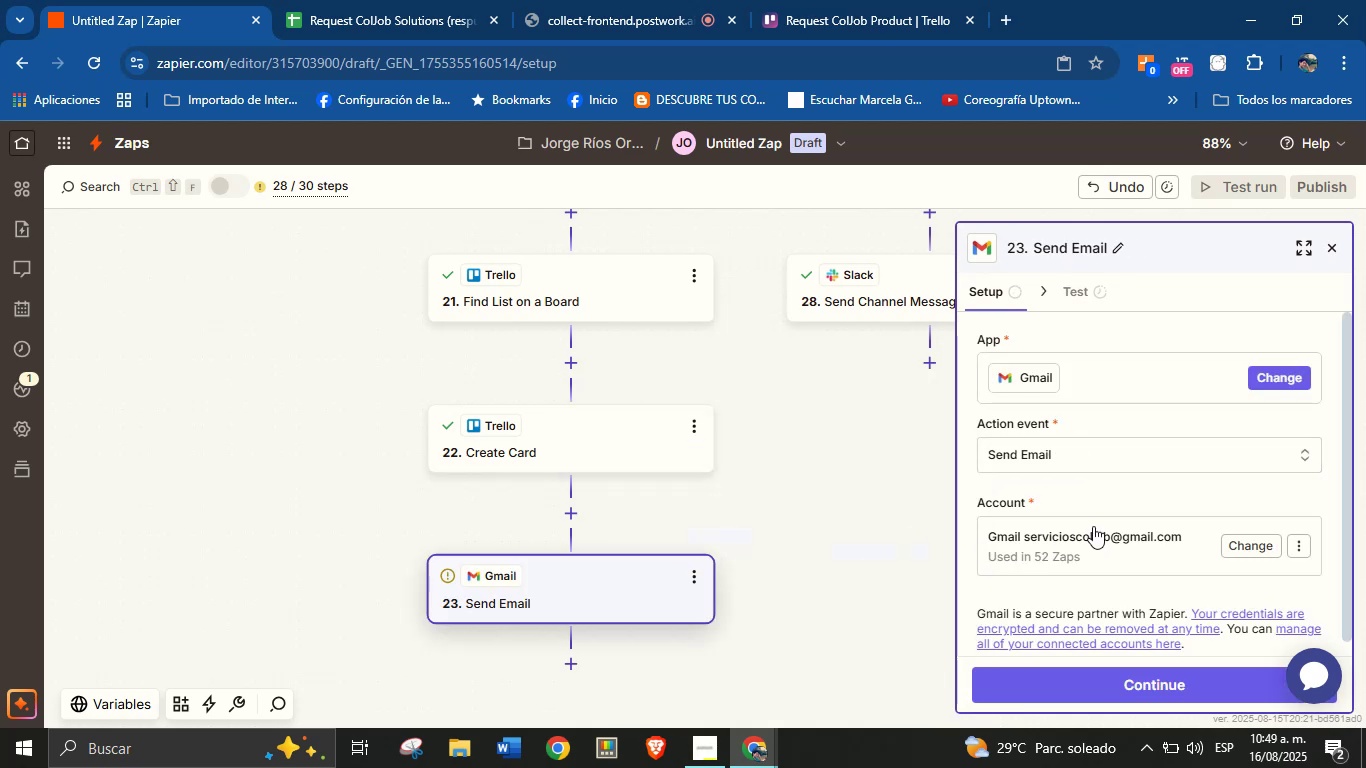 
scroll: coordinate [1120, 507], scroll_direction: down, amount: 2.0
 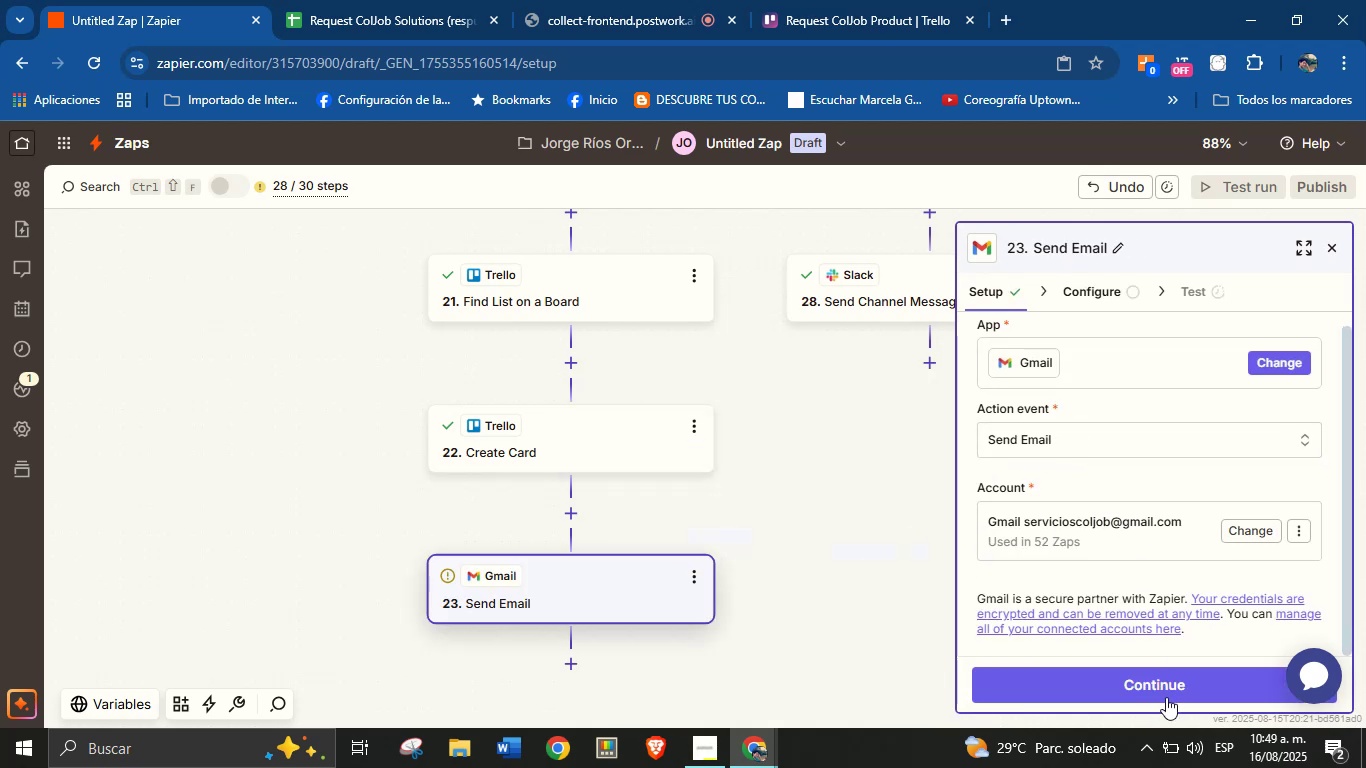 
left_click([1166, 696])
 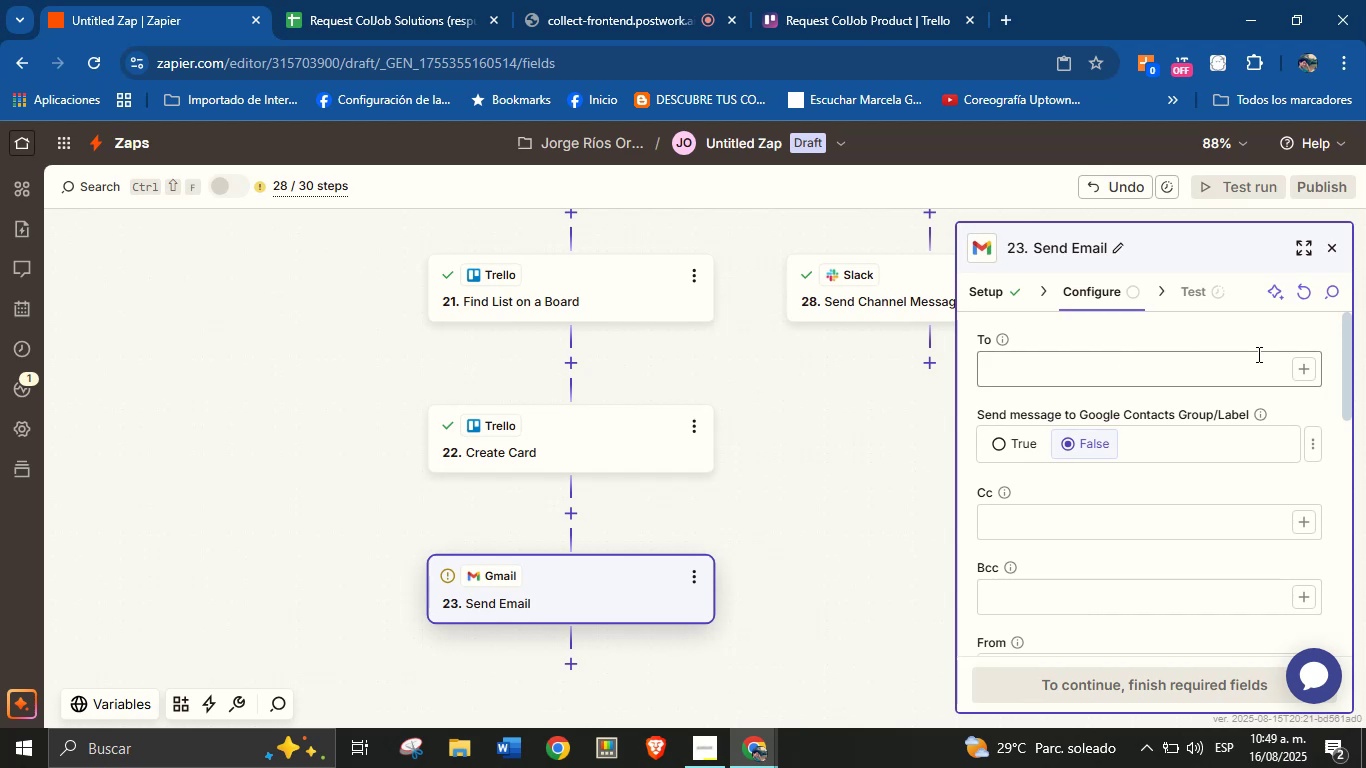 
left_click([1299, 365])
 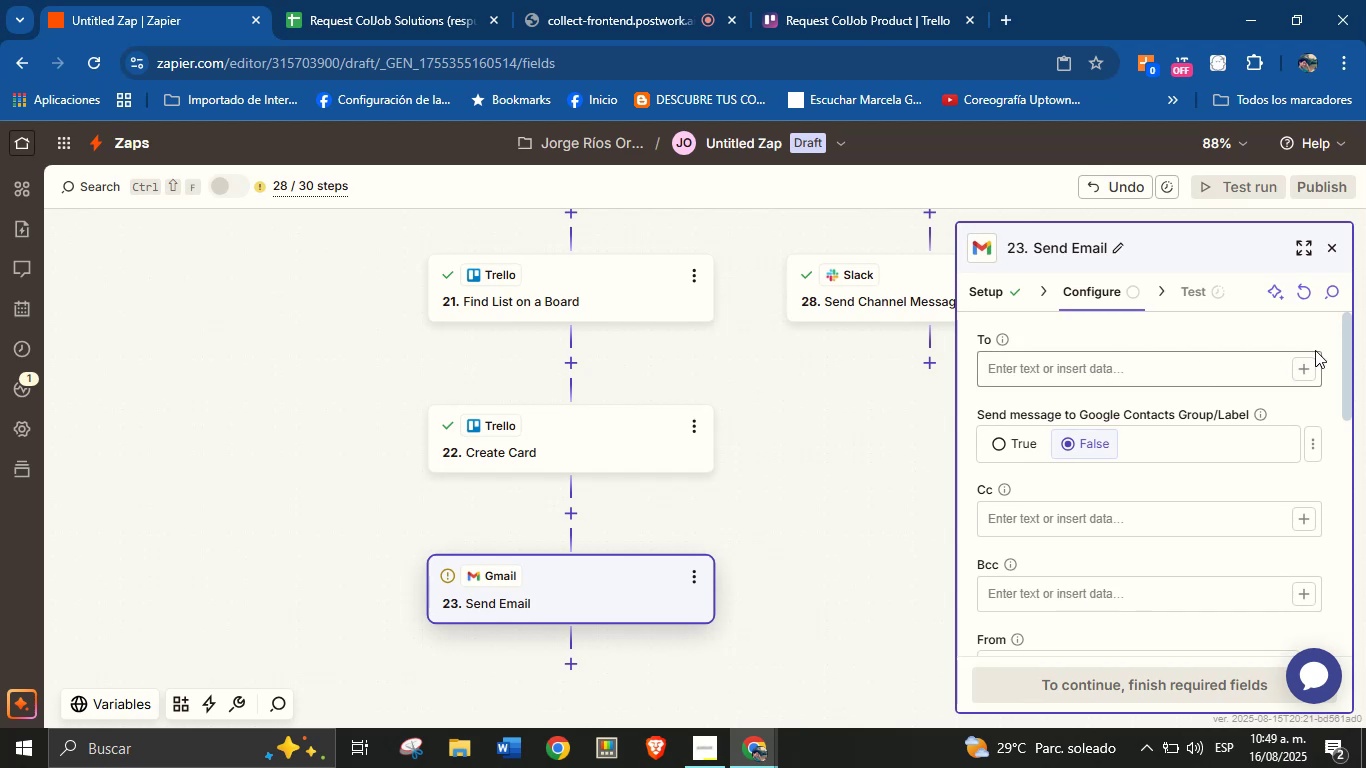 
left_click([1311, 369])
 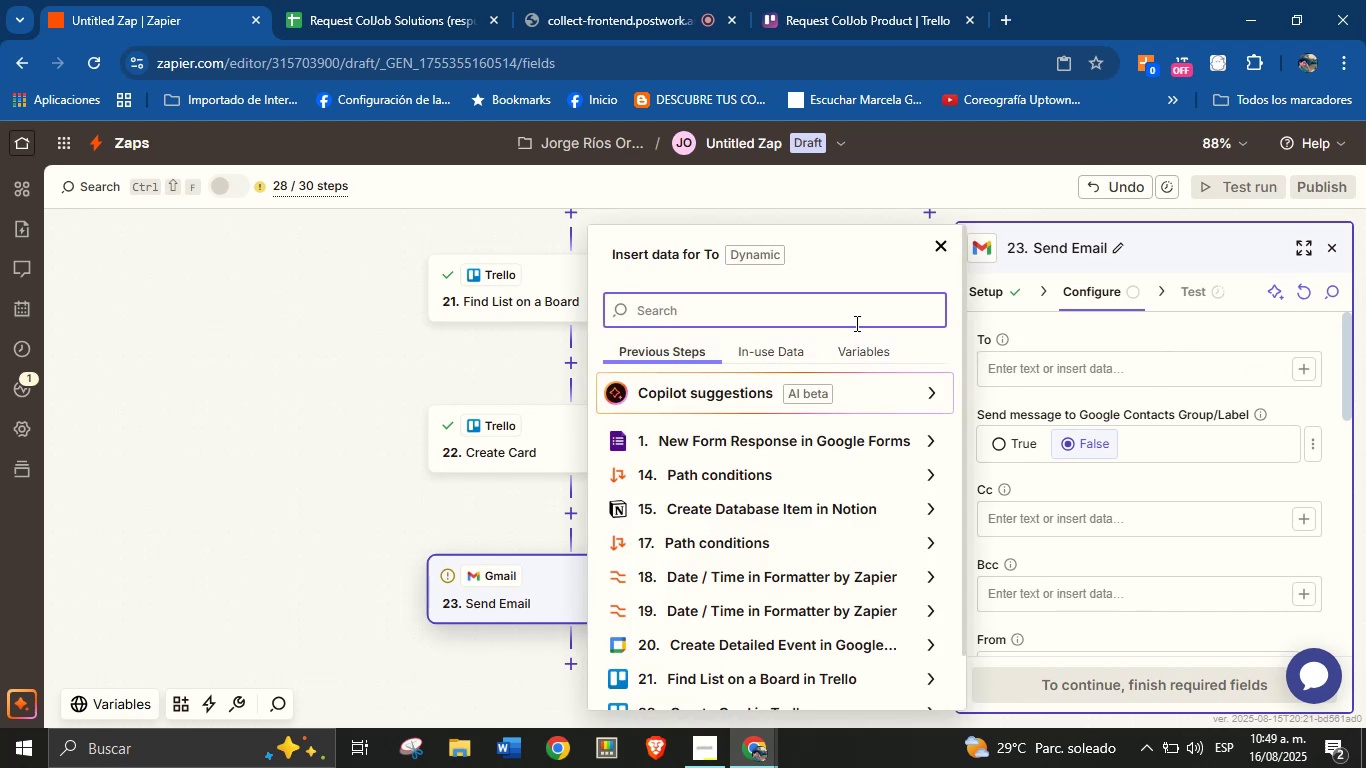 
left_click([855, 314])
 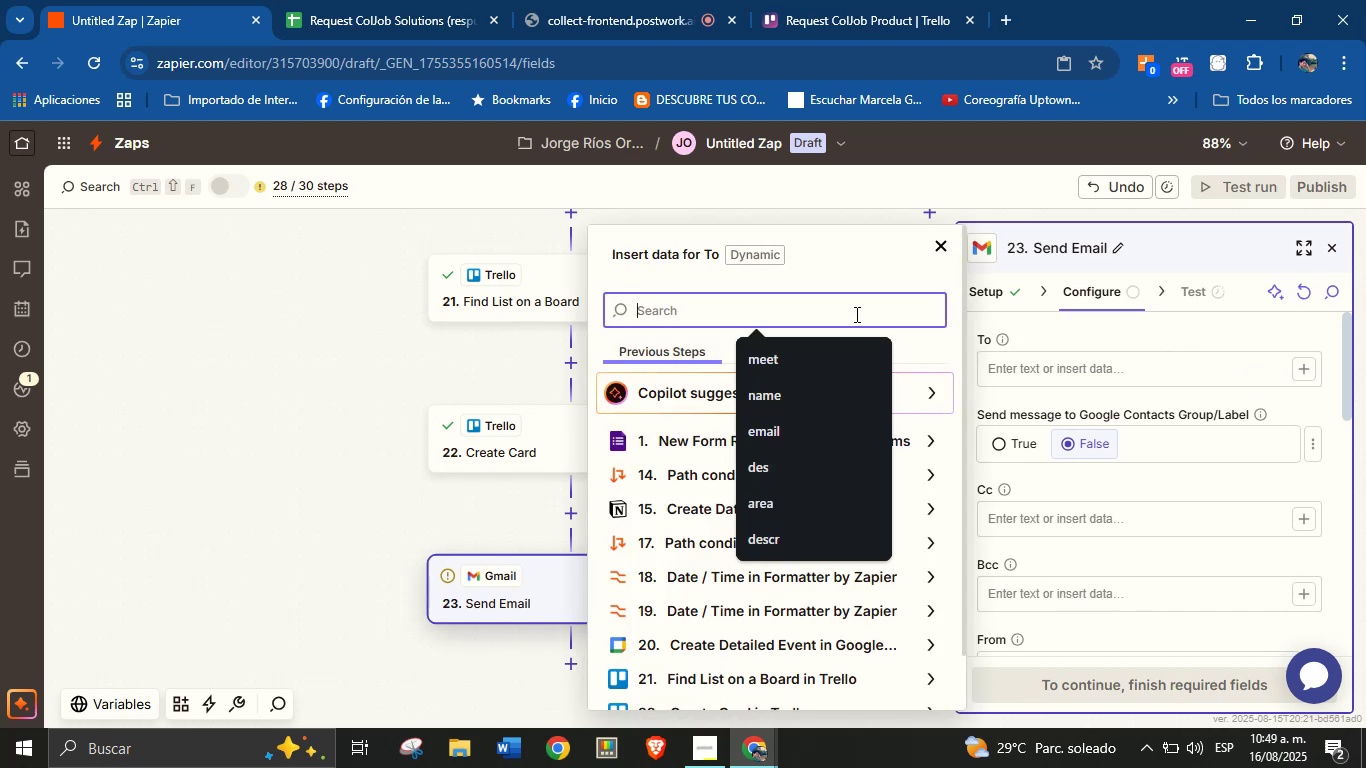 
type(email)
 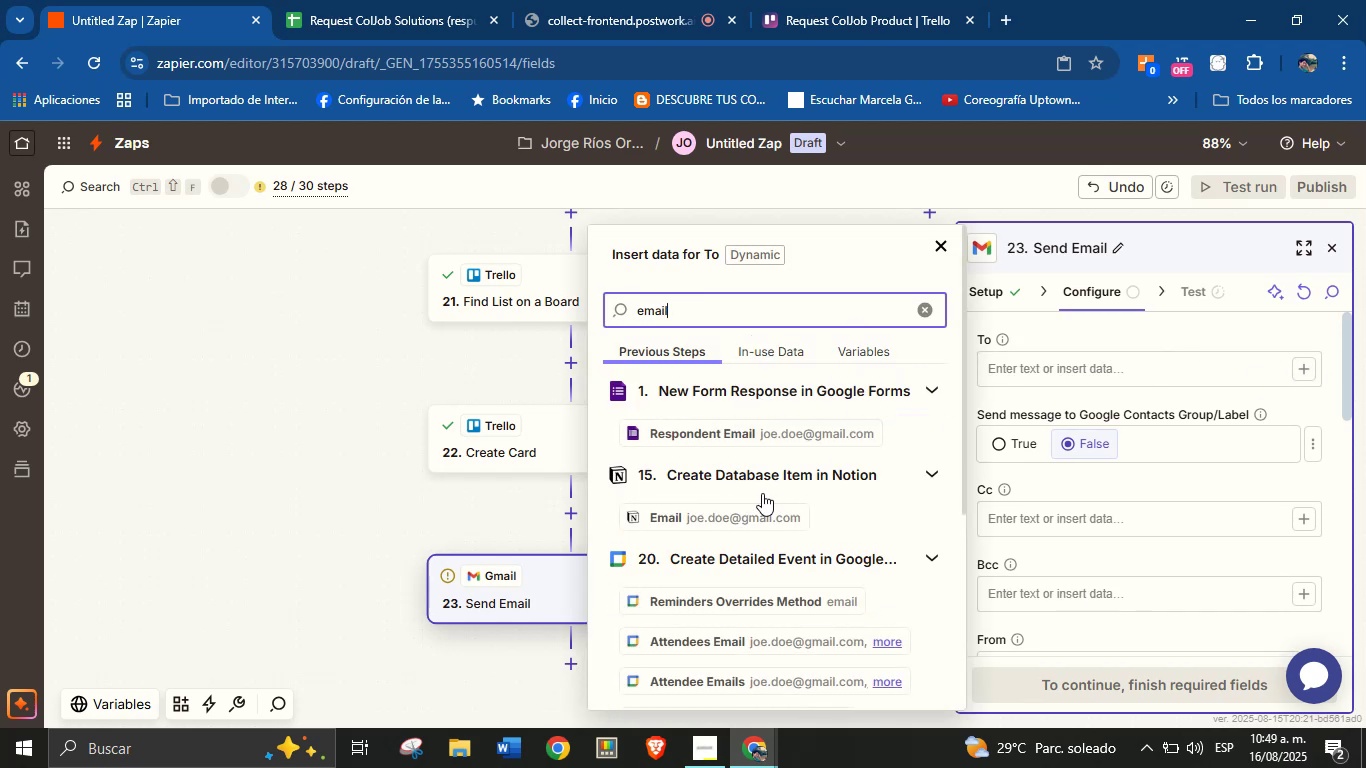 
left_click([750, 508])
 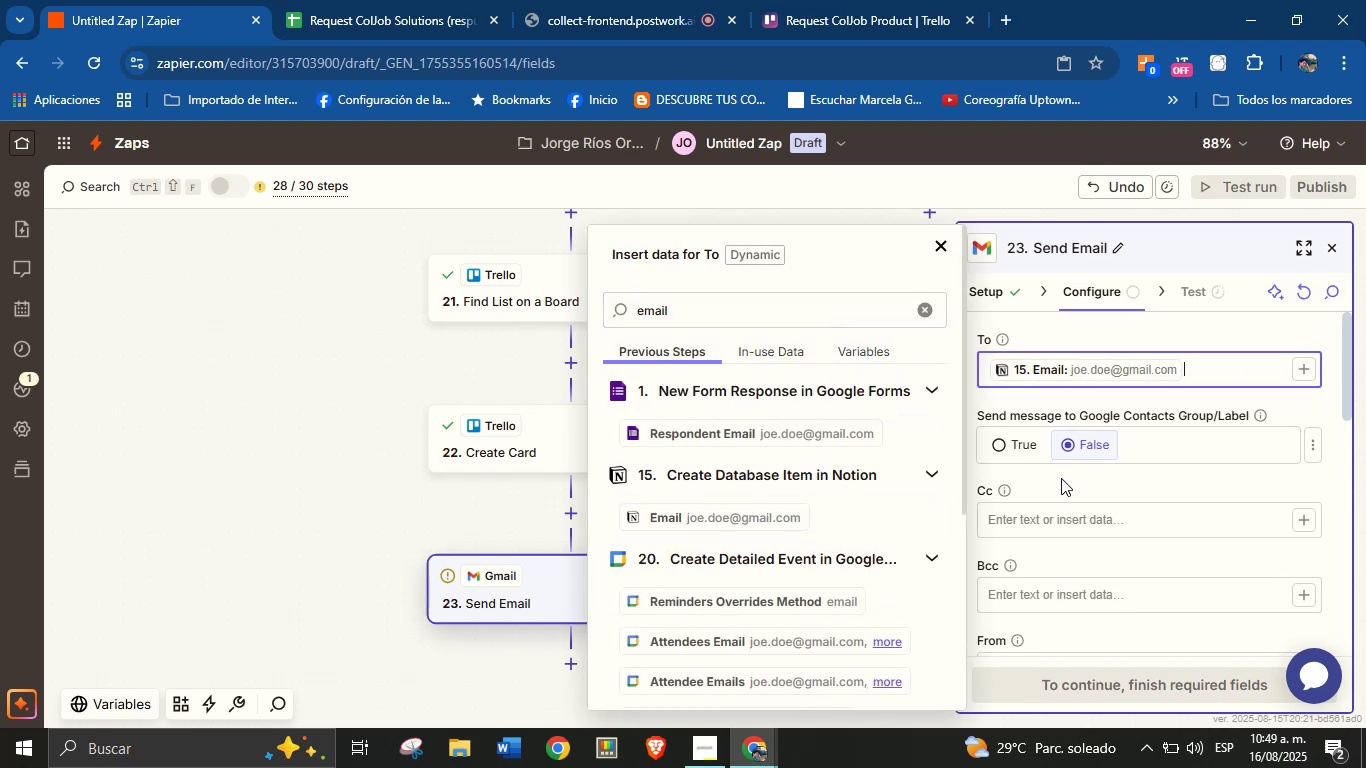 
left_click([1093, 473])
 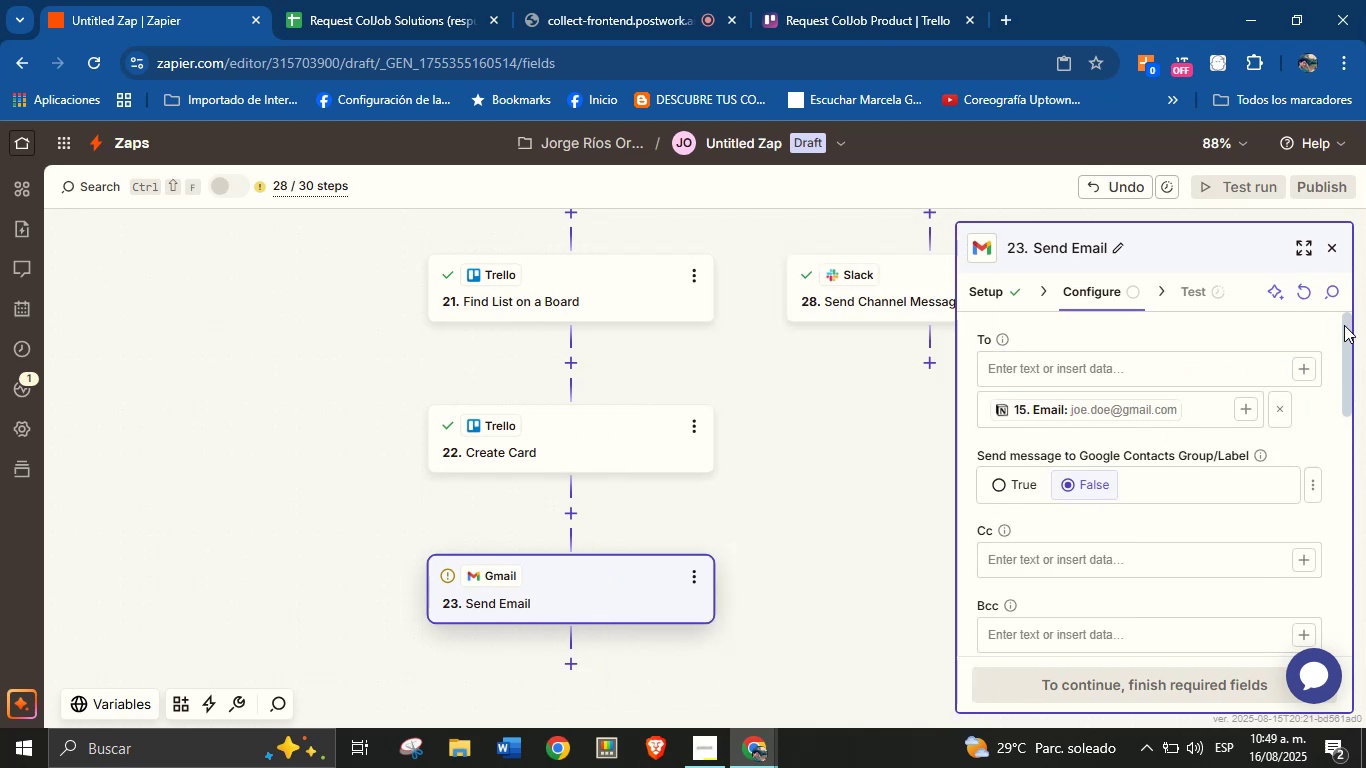 
left_click_drag(start_coordinate=[1349, 324], to_coordinate=[1348, 382])
 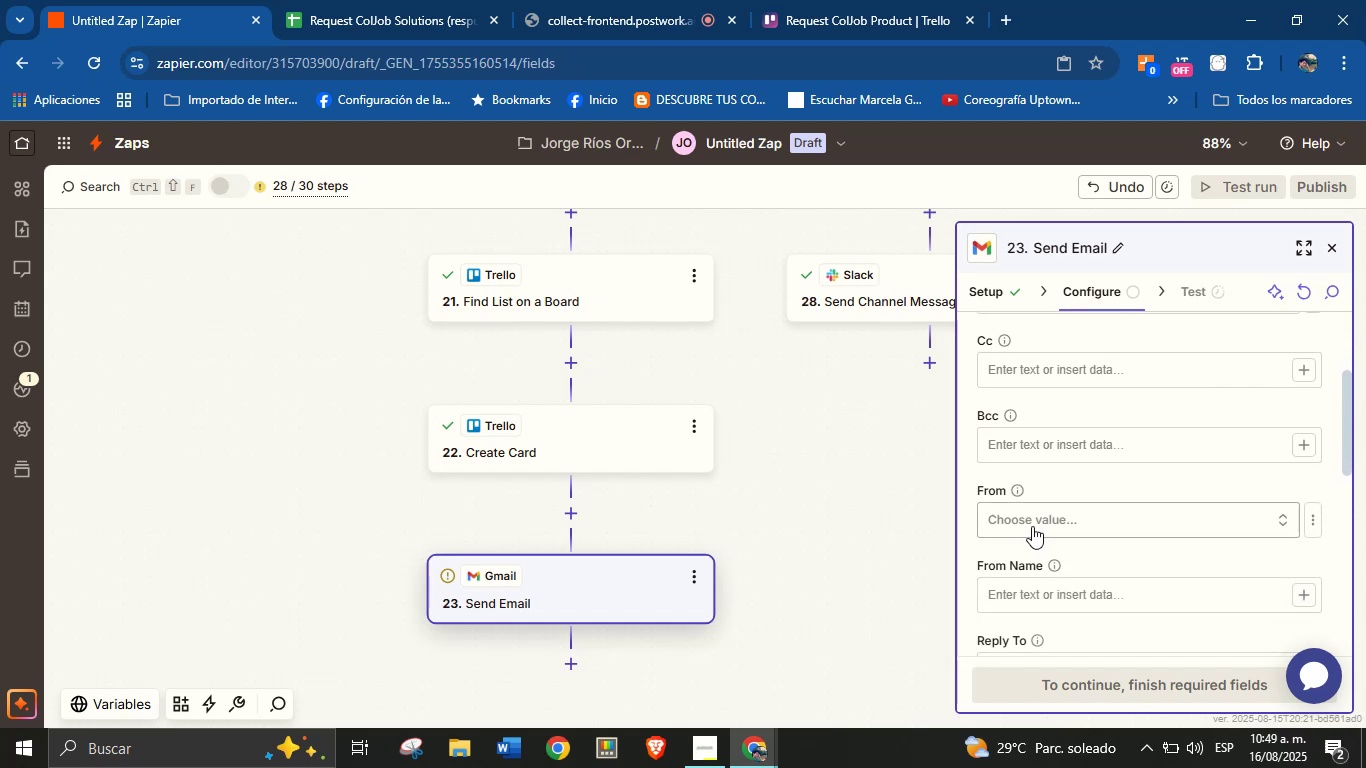 
left_click([1032, 526])
 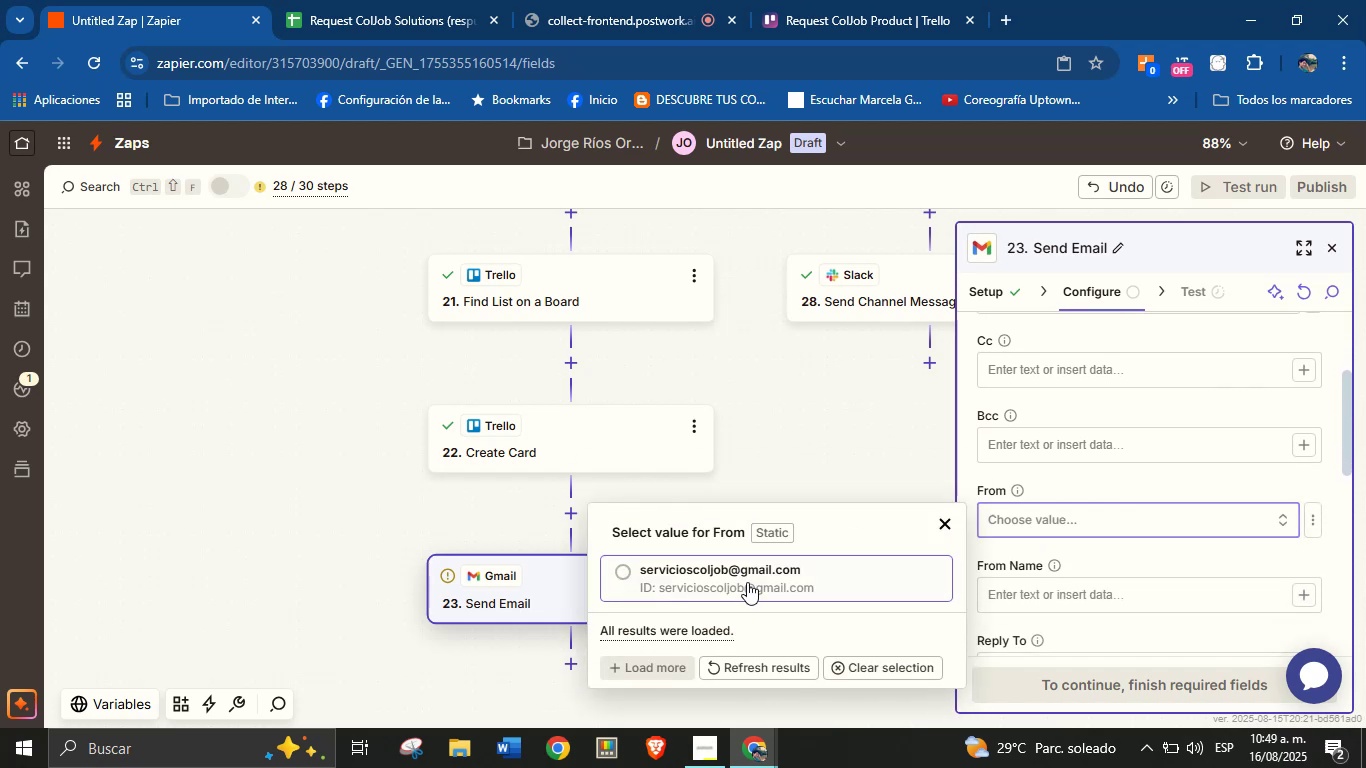 
left_click([741, 574])
 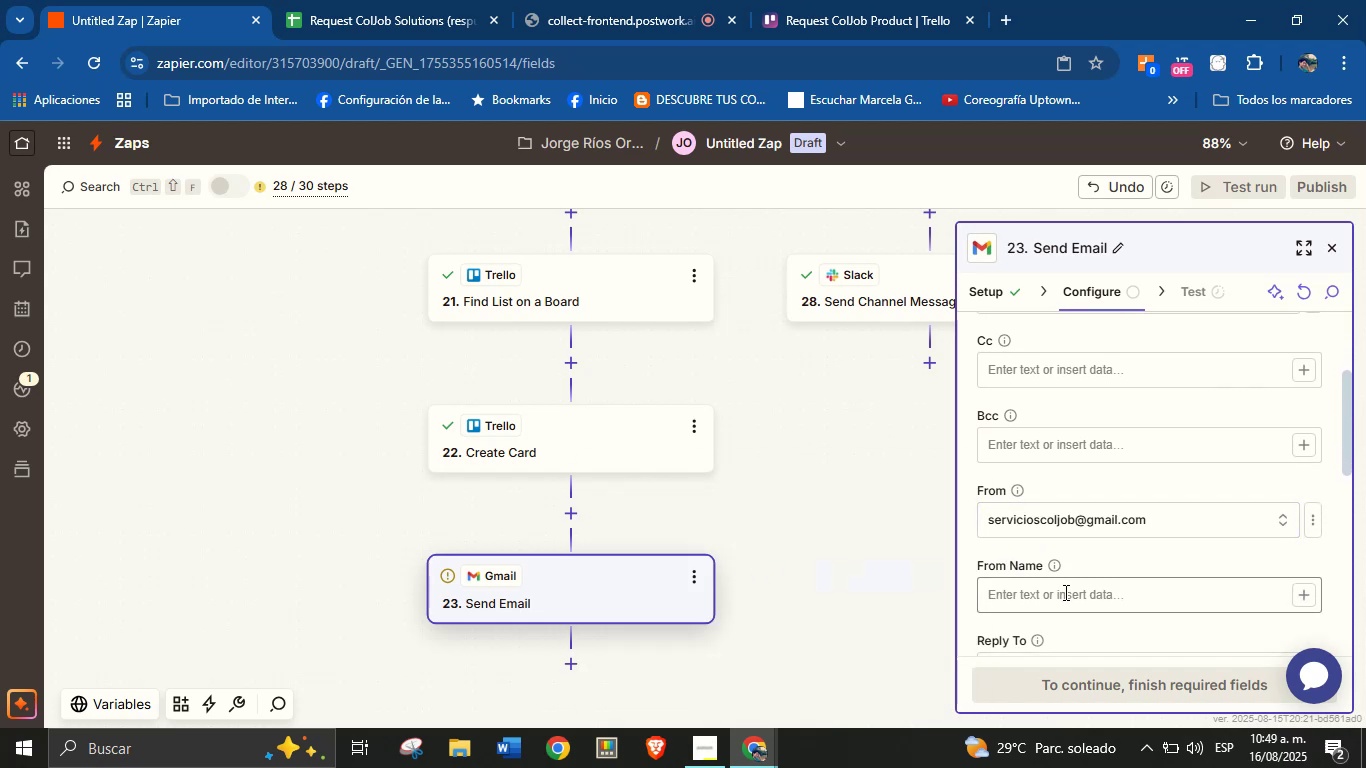 
left_click([1072, 597])
 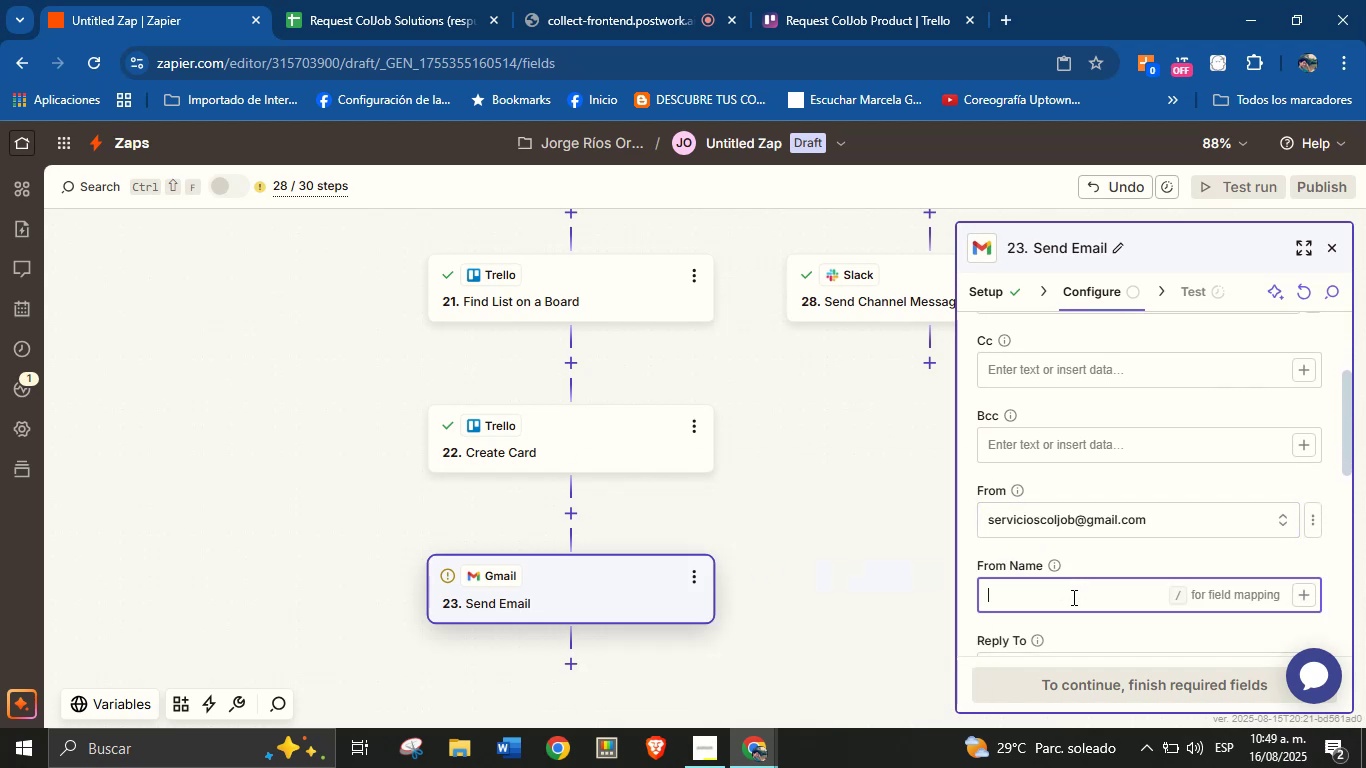 
type(Jorge from ColJob)
 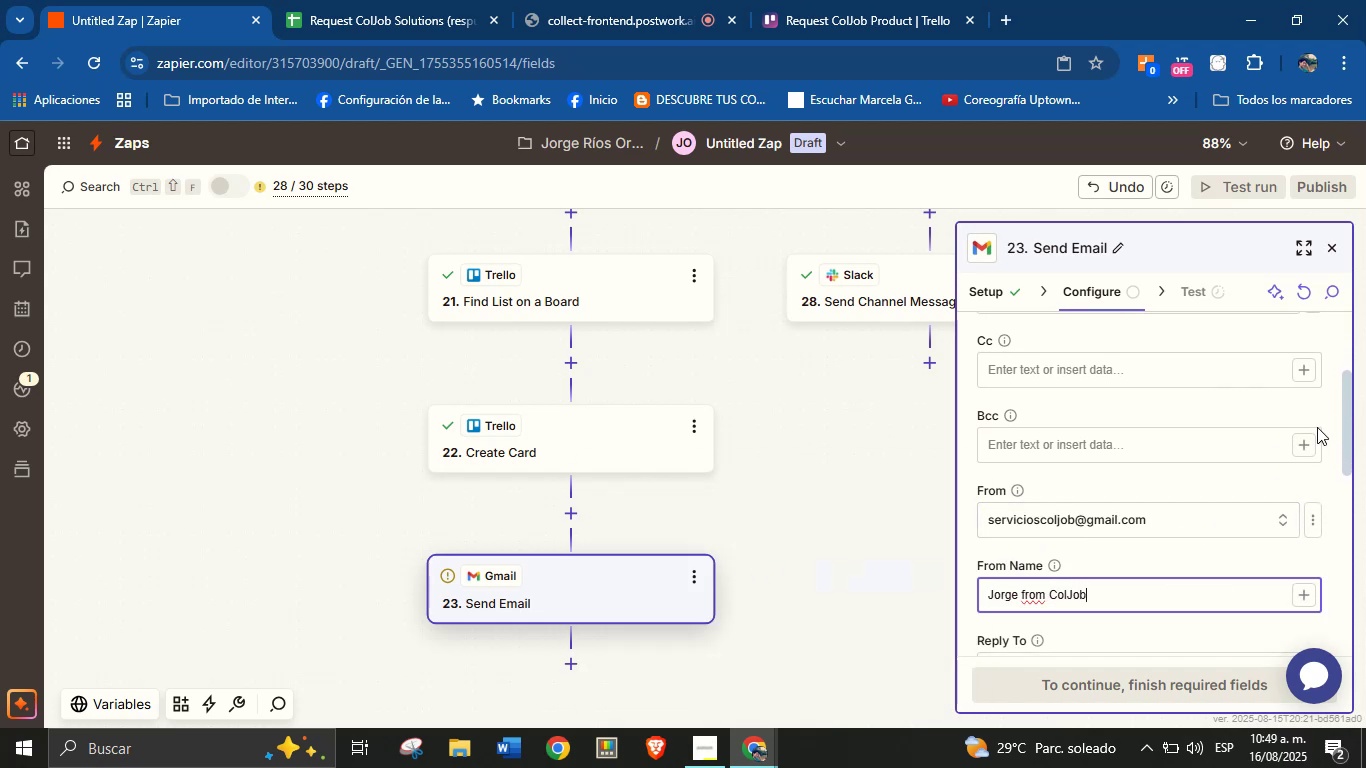 
left_click_drag(start_coordinate=[1343, 407], to_coordinate=[1343, 425])
 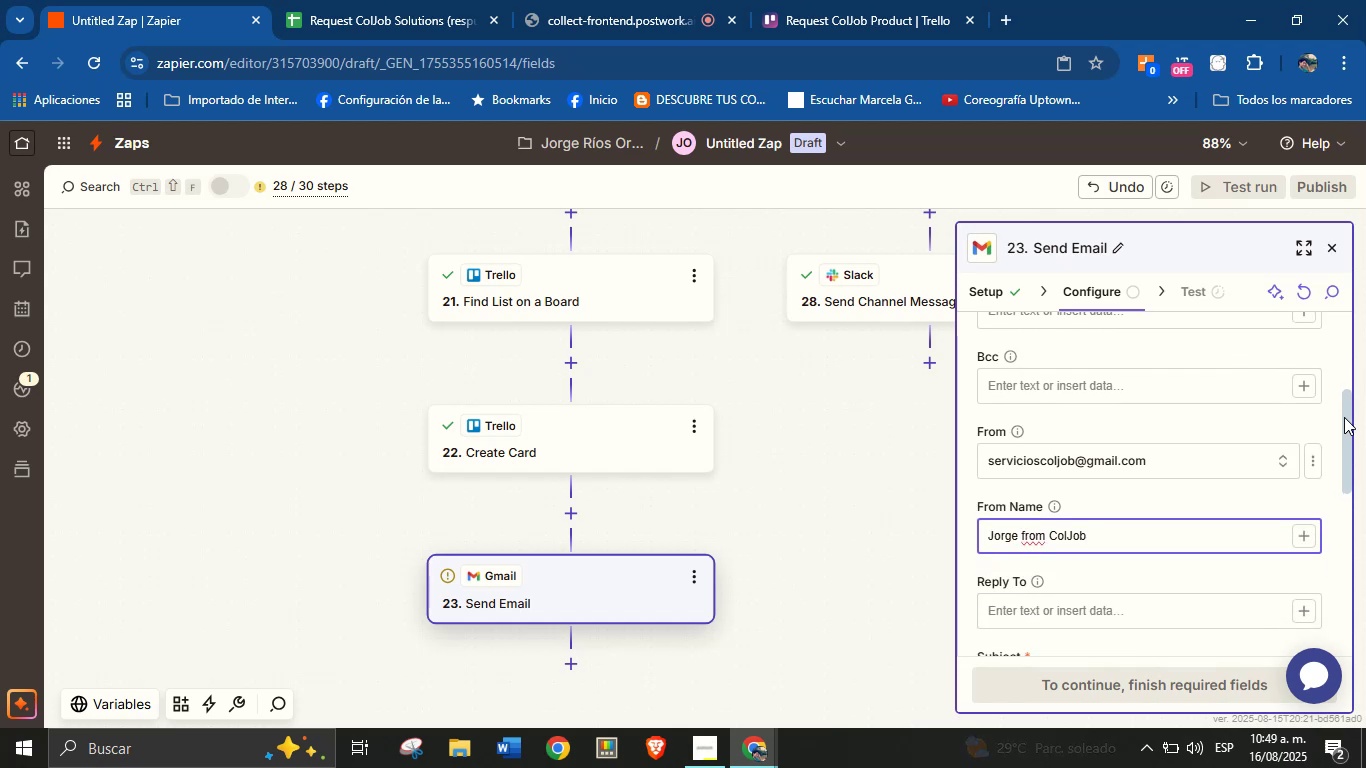 
left_click_drag(start_coordinate=[1344, 413], to_coordinate=[1344, 454])
 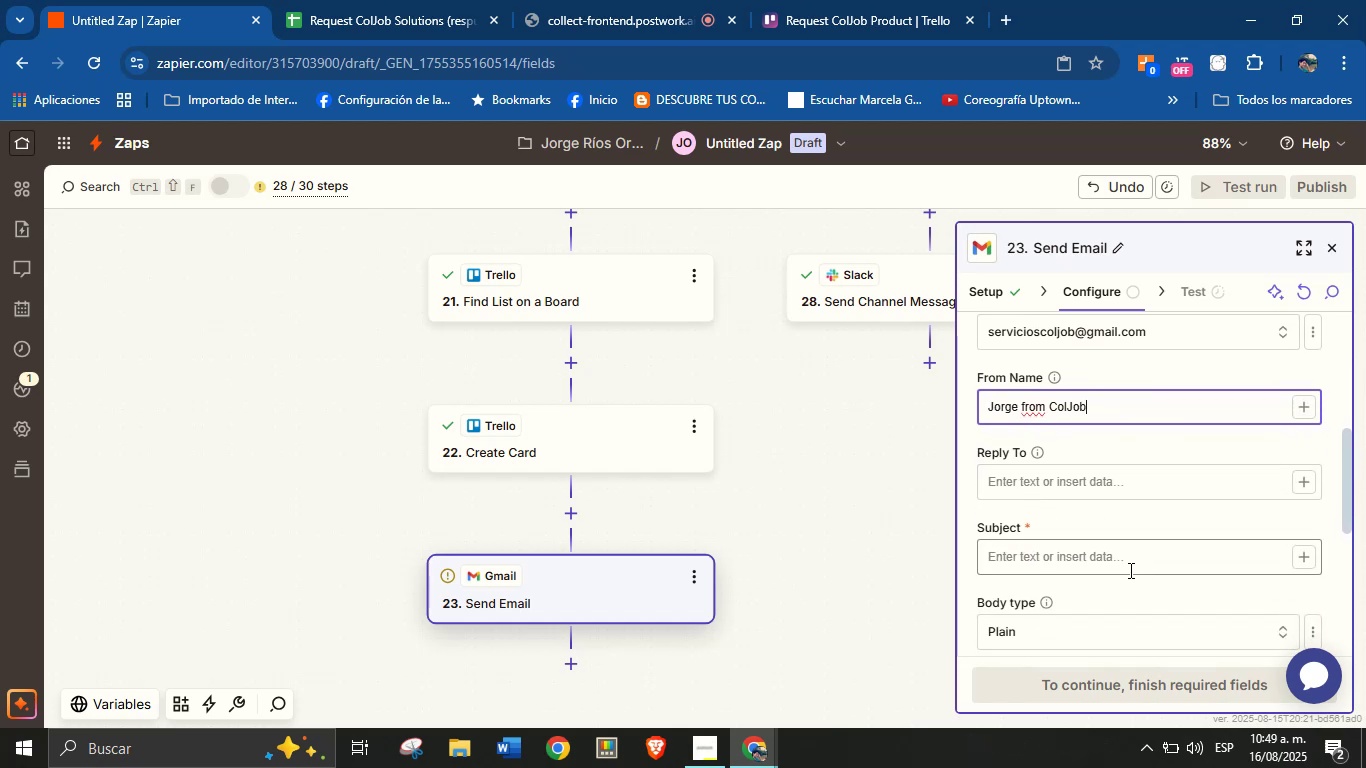 
left_click([1129, 570])
 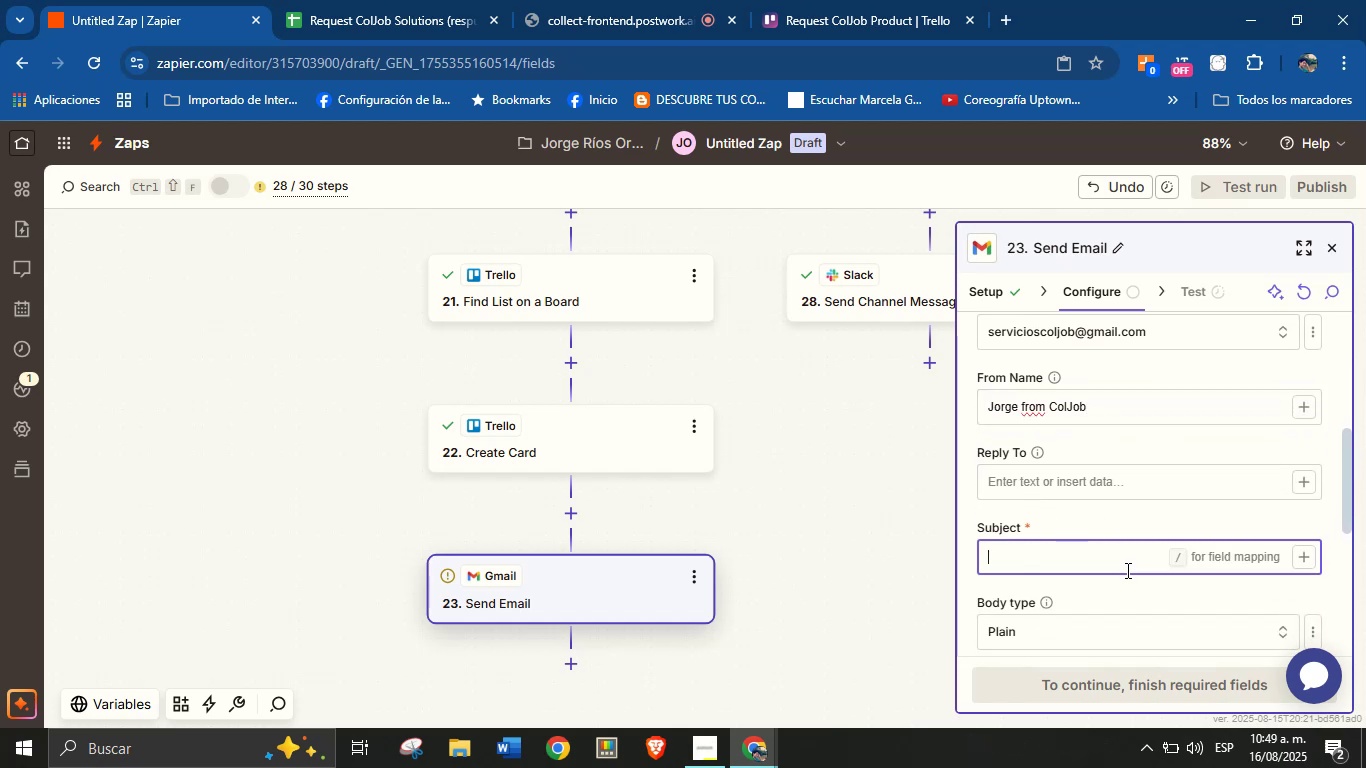 
type(Thank you for choosing our services!)
 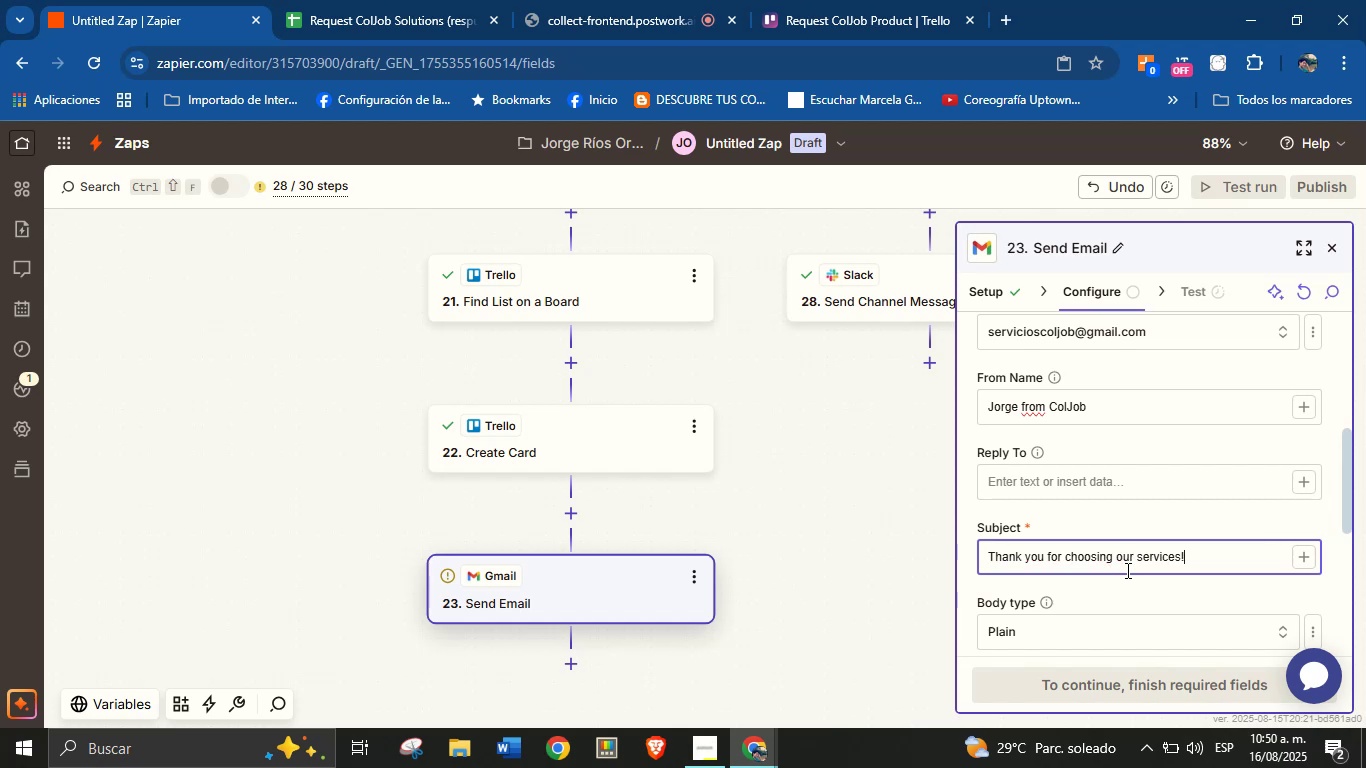 
left_click_drag(start_coordinate=[1345, 446], to_coordinate=[1344, 462])
 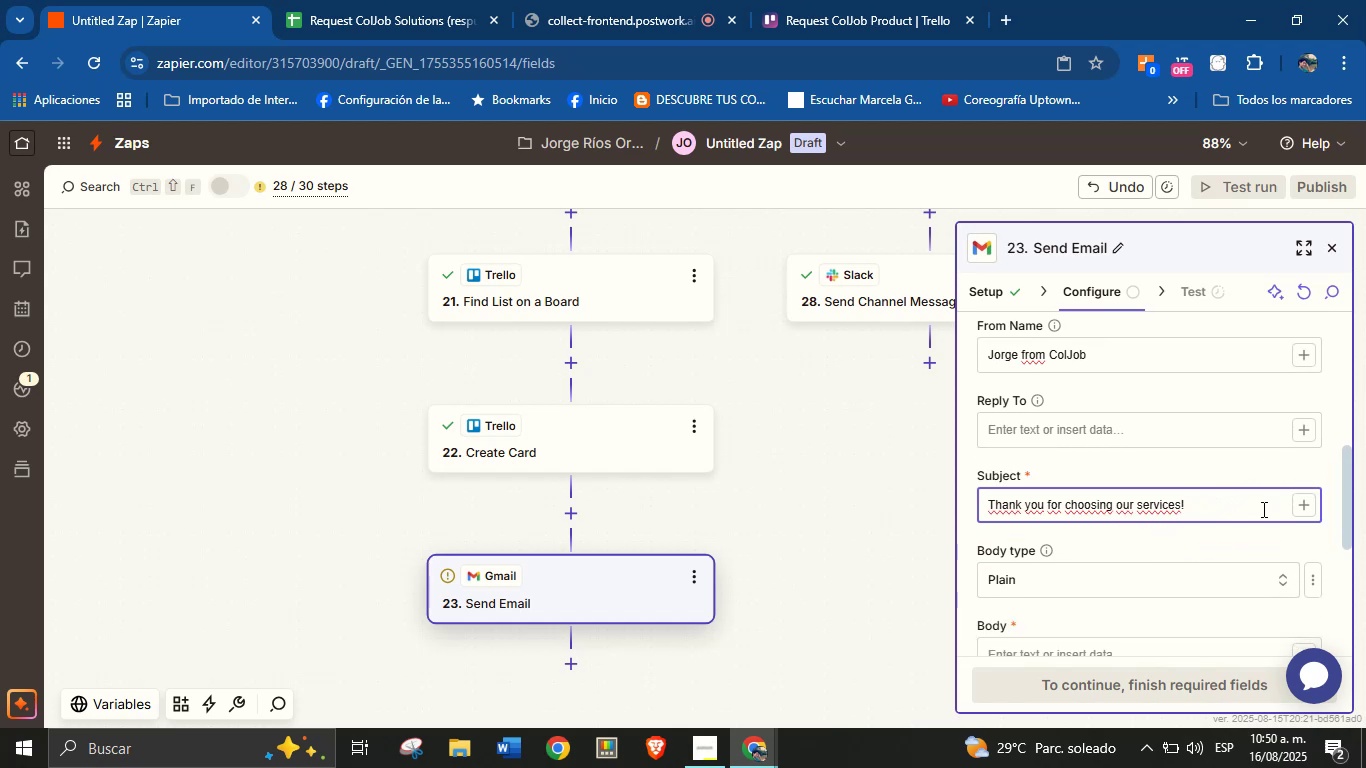 
left_click_drag(start_coordinate=[1346, 463], to_coordinate=[1341, 496])
 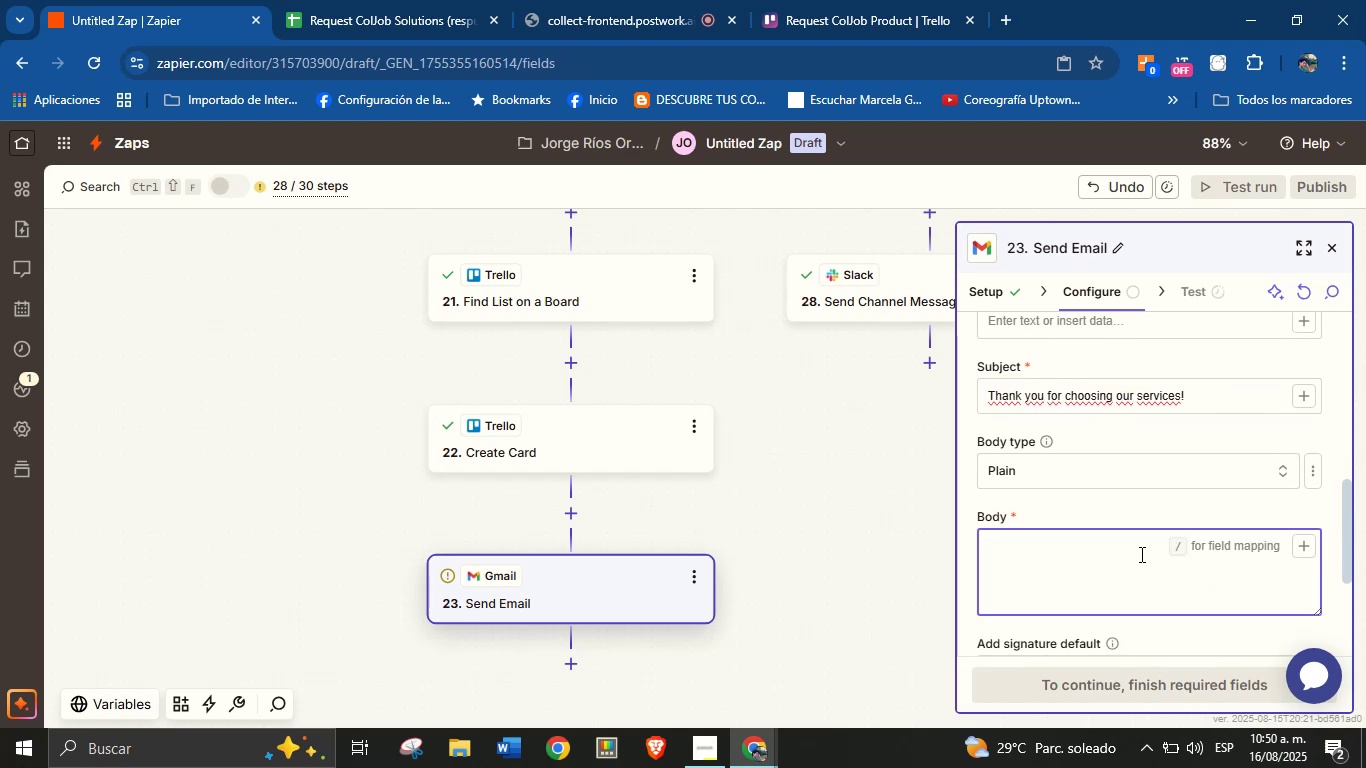 
wait(8.41)
 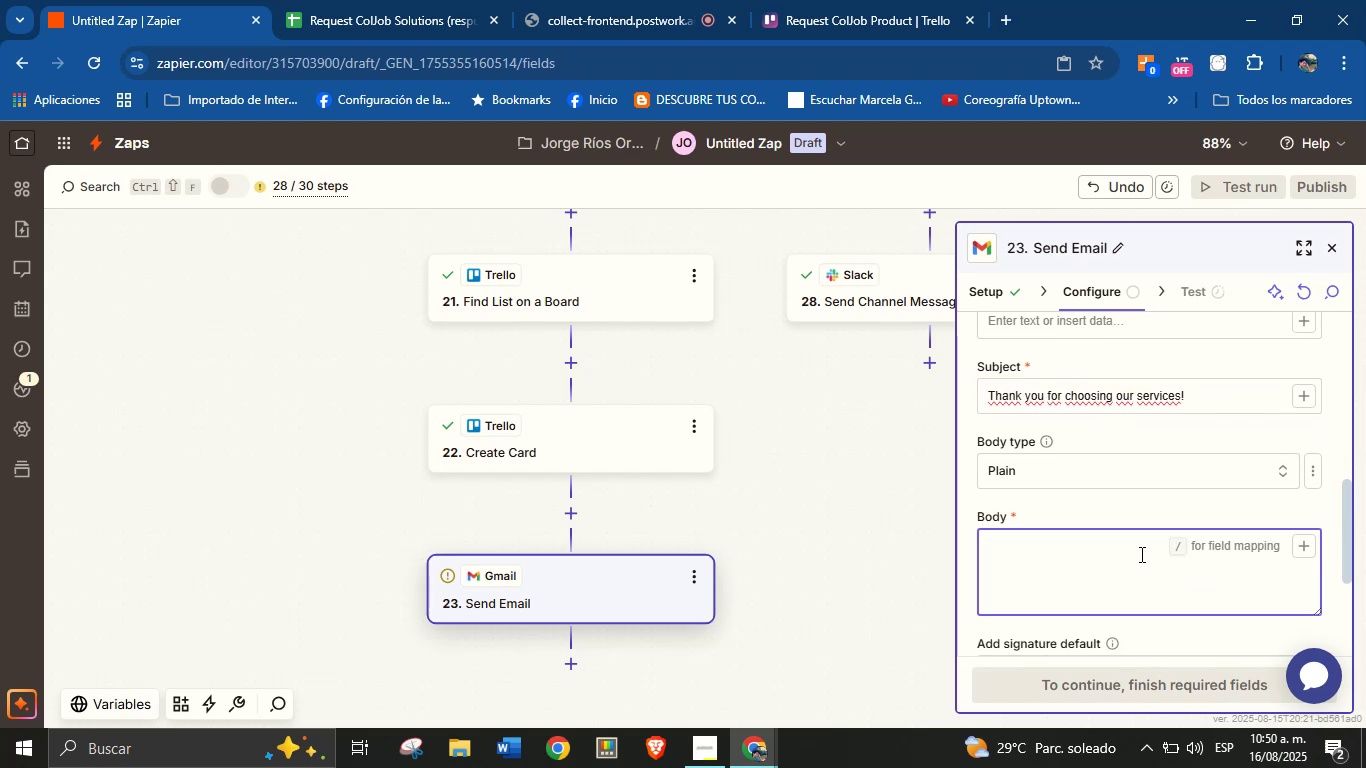 
type(Hello )
 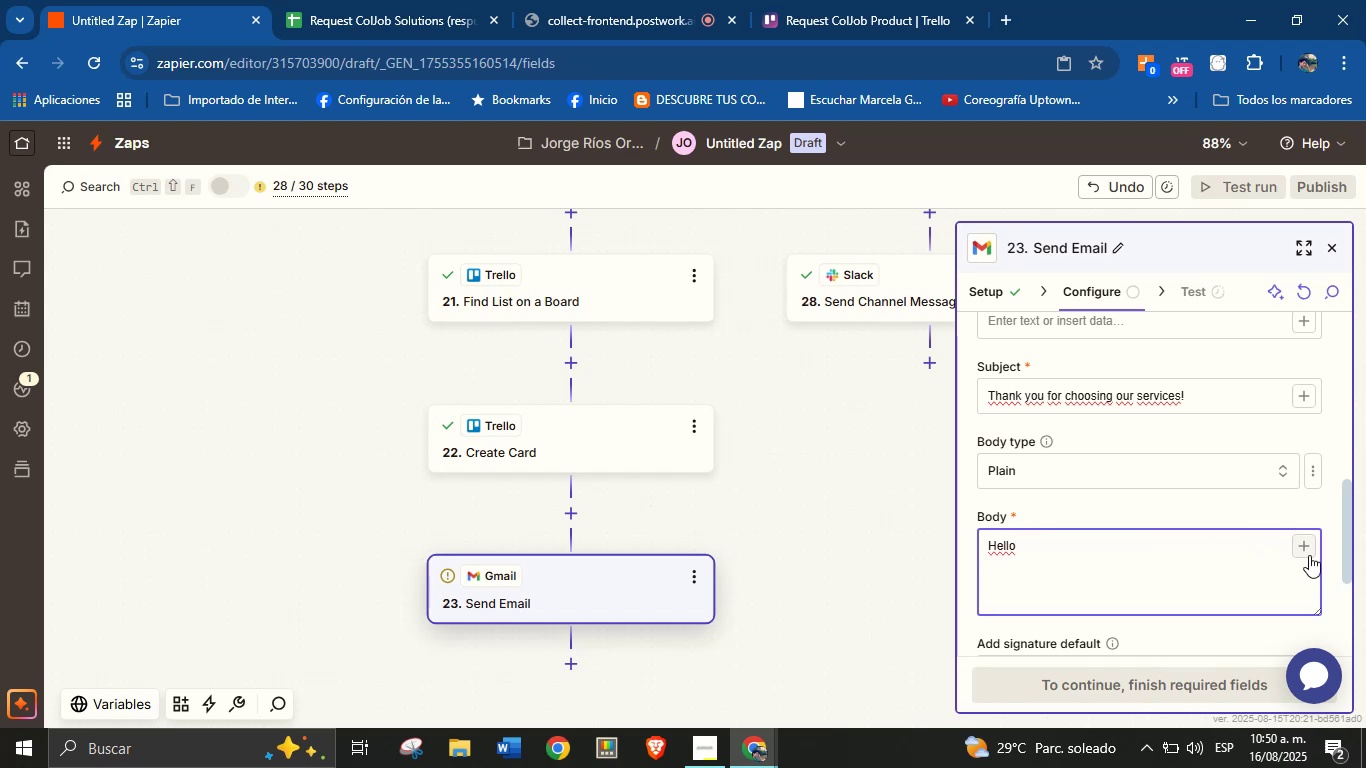 
left_click([1309, 555])
 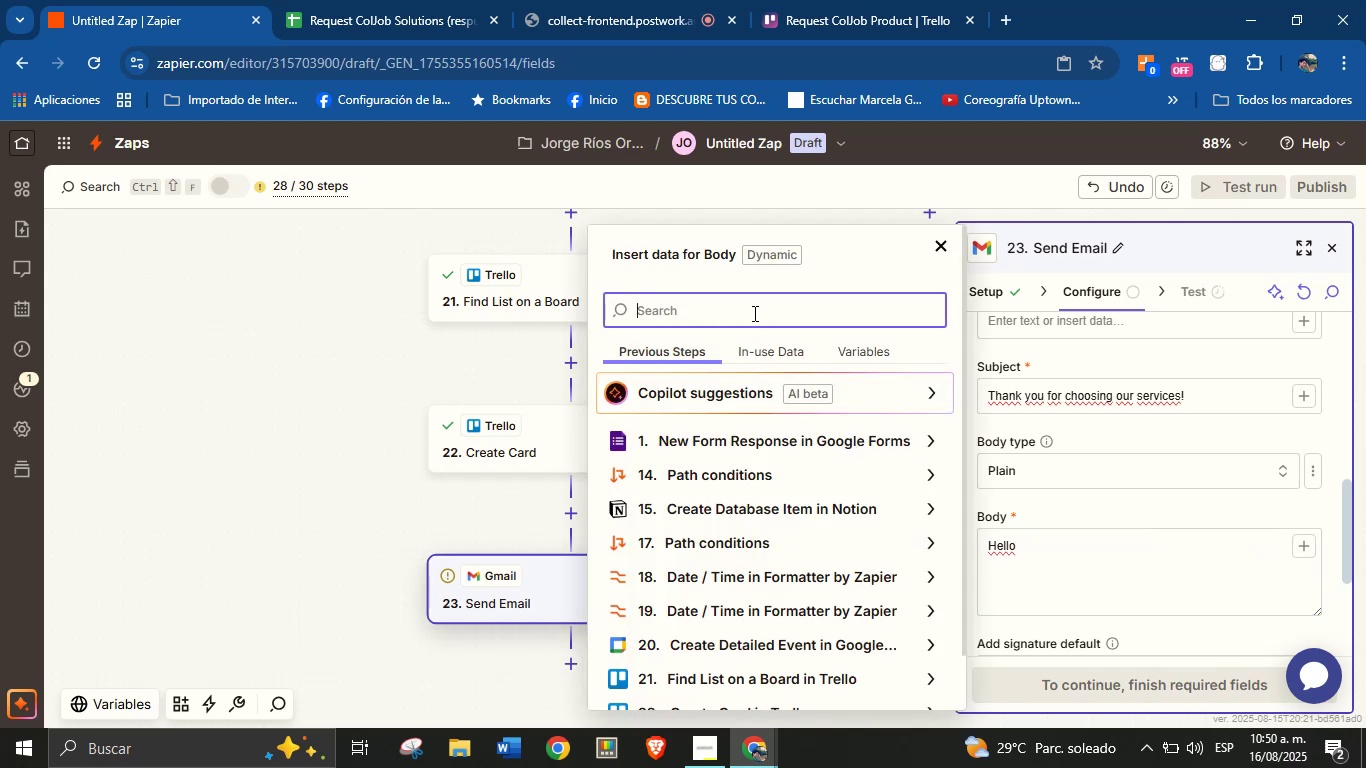 
type(name)
 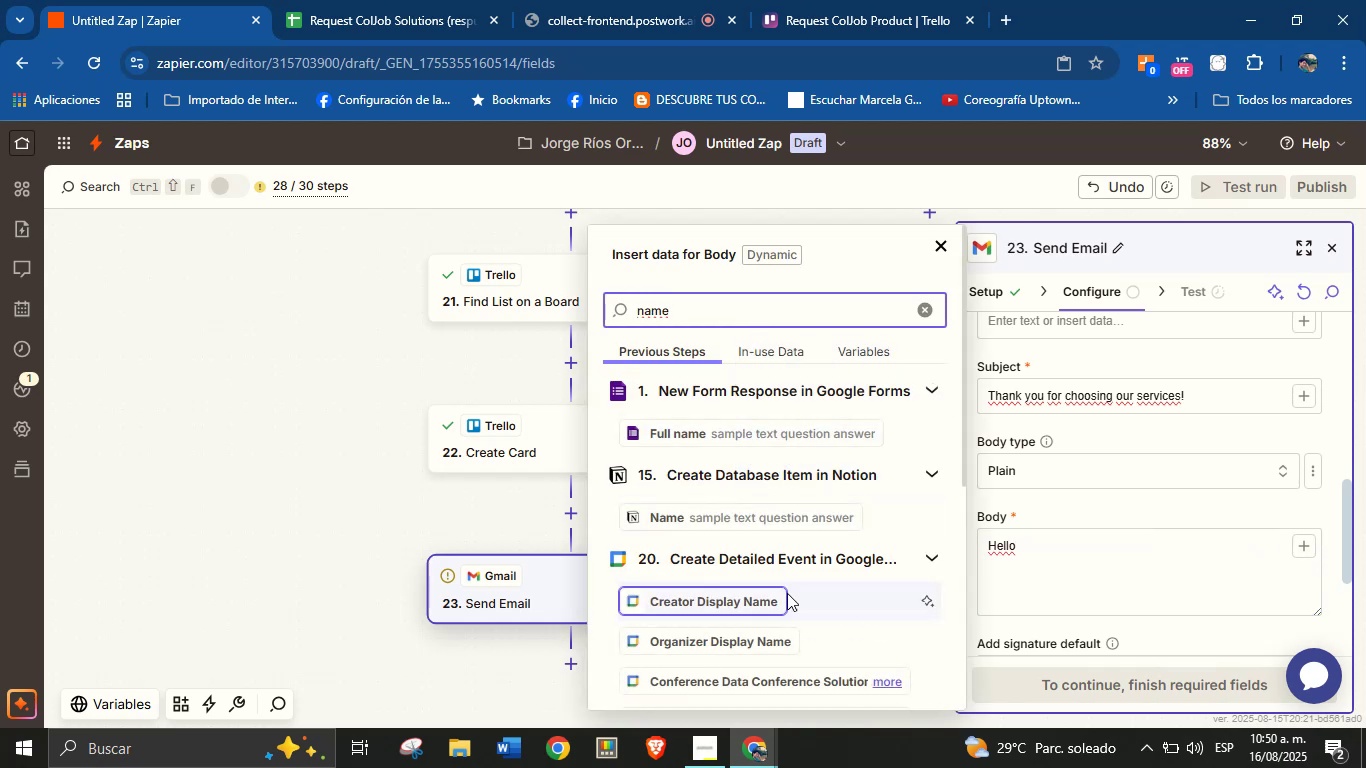 
left_click([752, 524])
 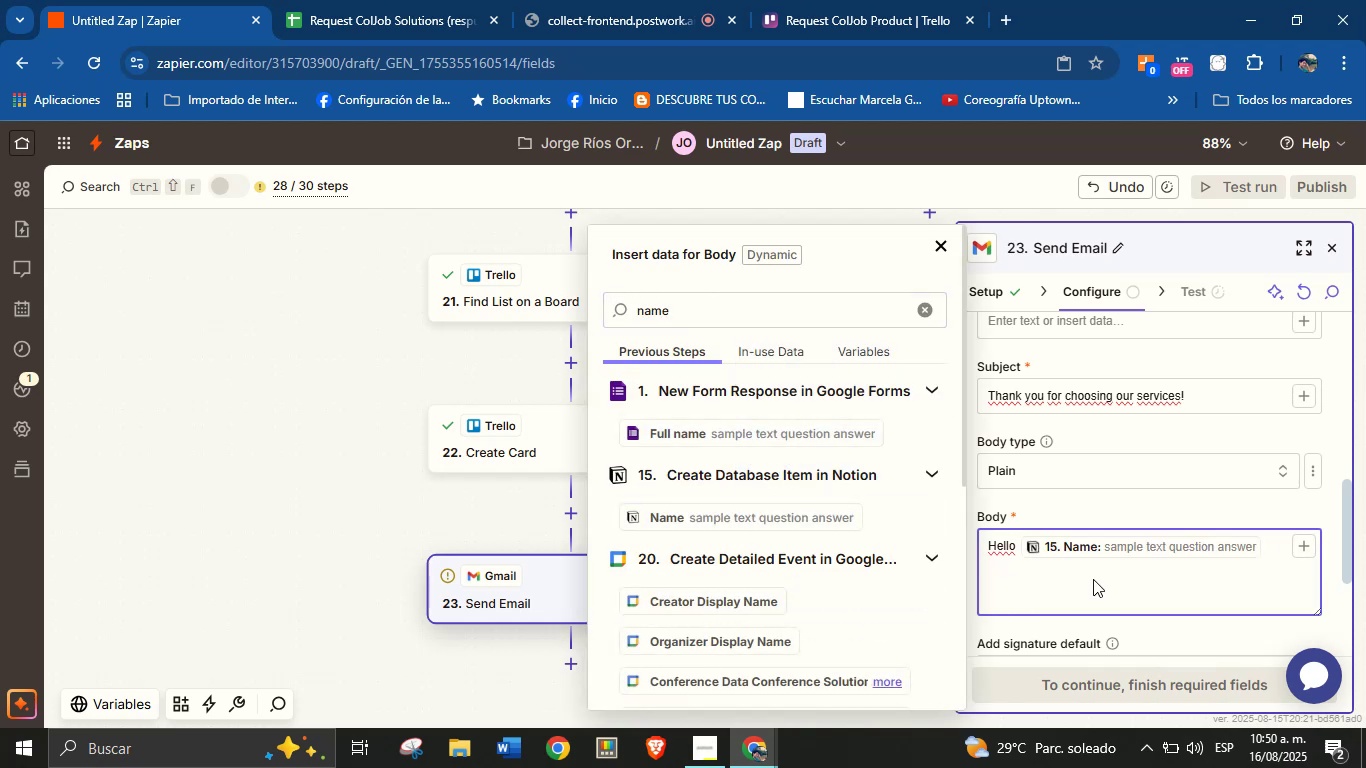 
key(Shift+1)
 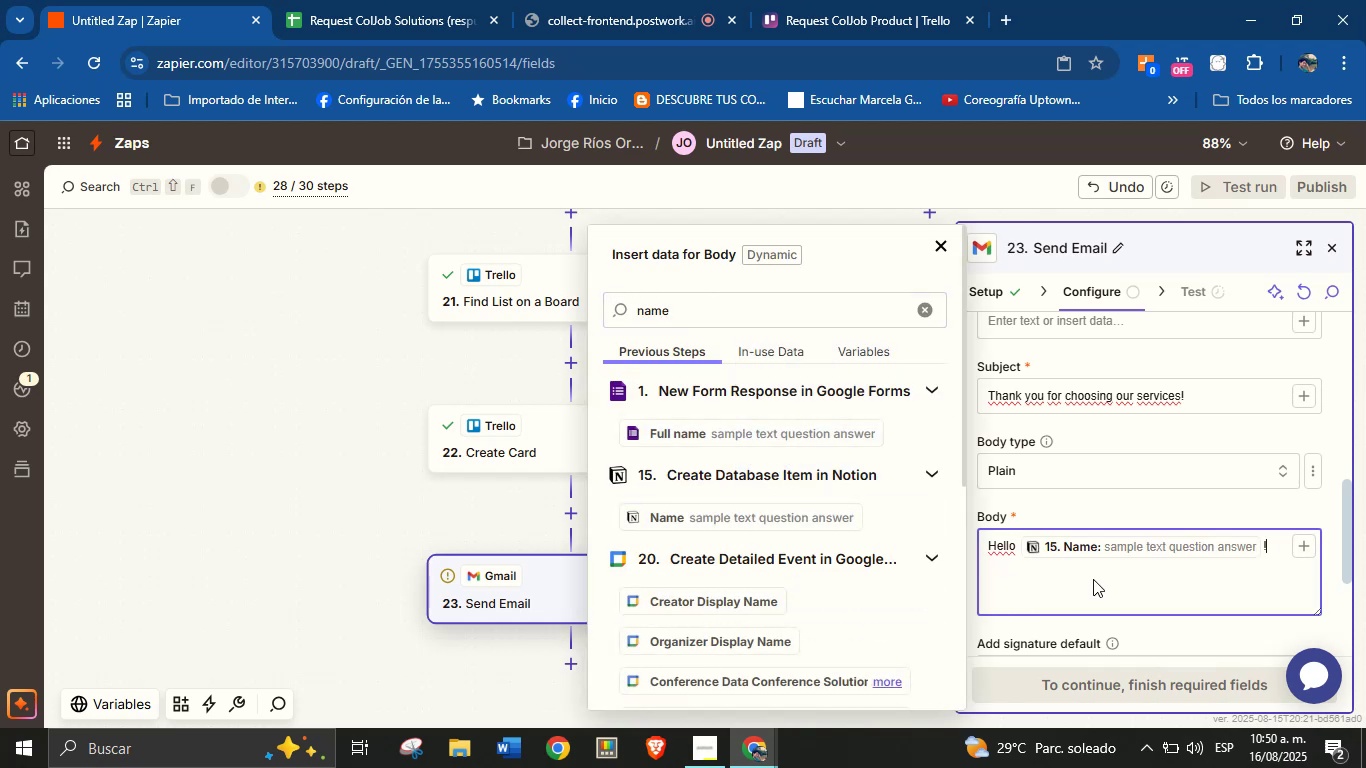 
key(Enter)
 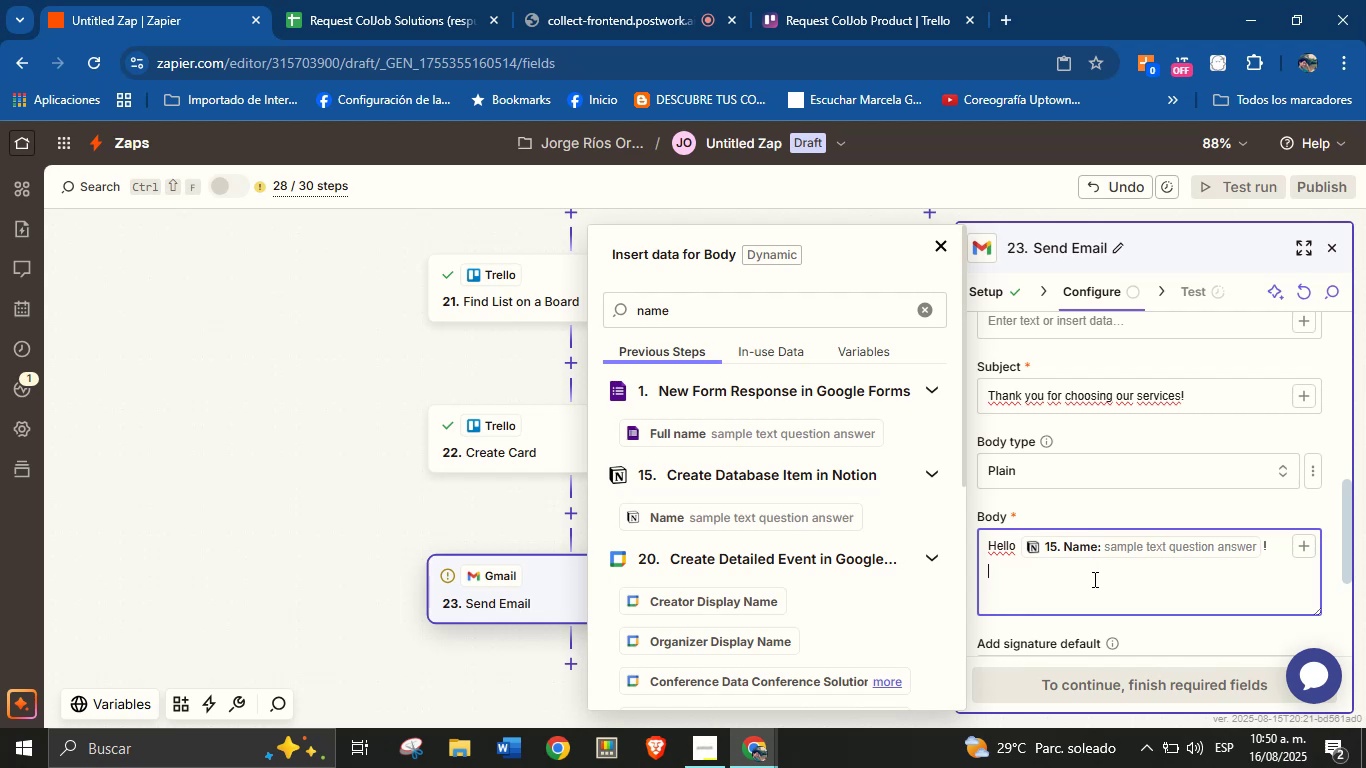 
key(Enter)
 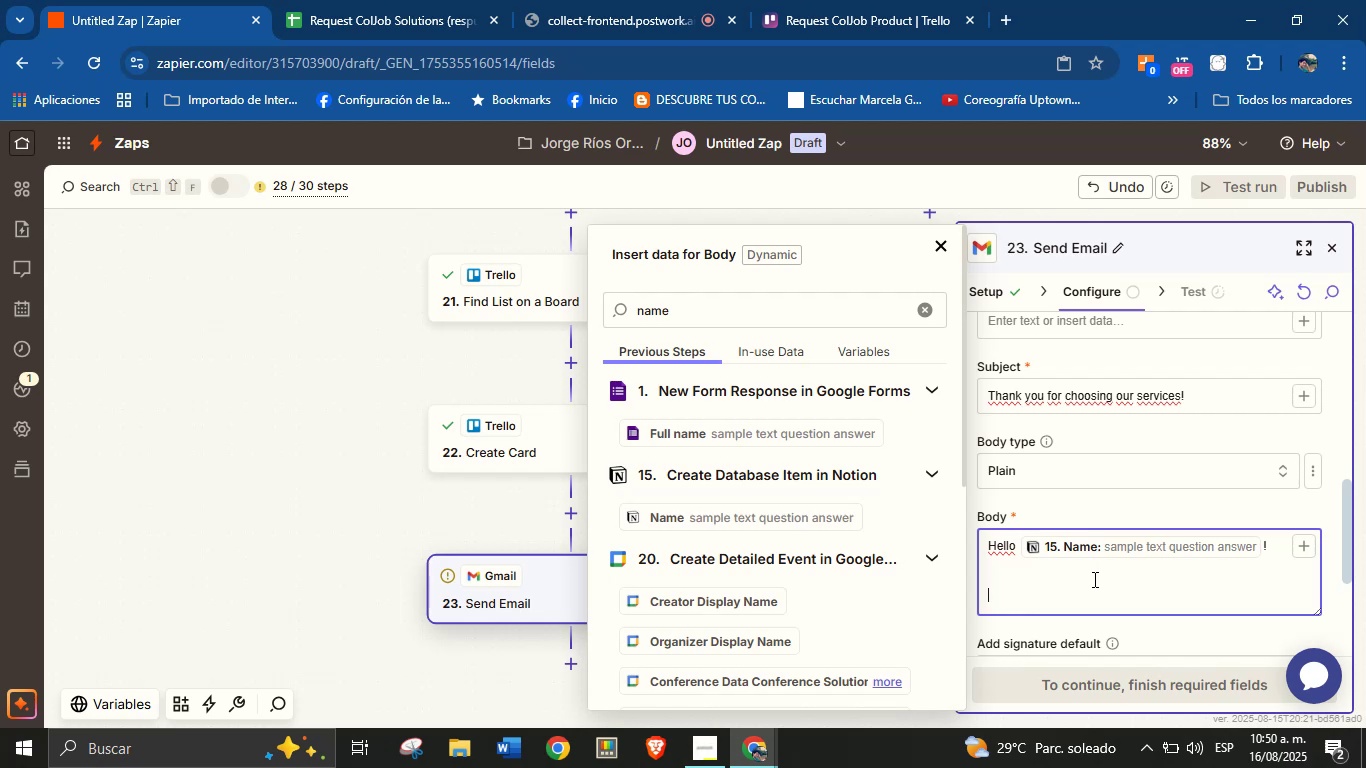 
type(thank )
key(Backspace)
key(Backspace)
key(Backspace)
key(Backspace)
key(Backspace)
key(Backspace)
type(Thank you for )
 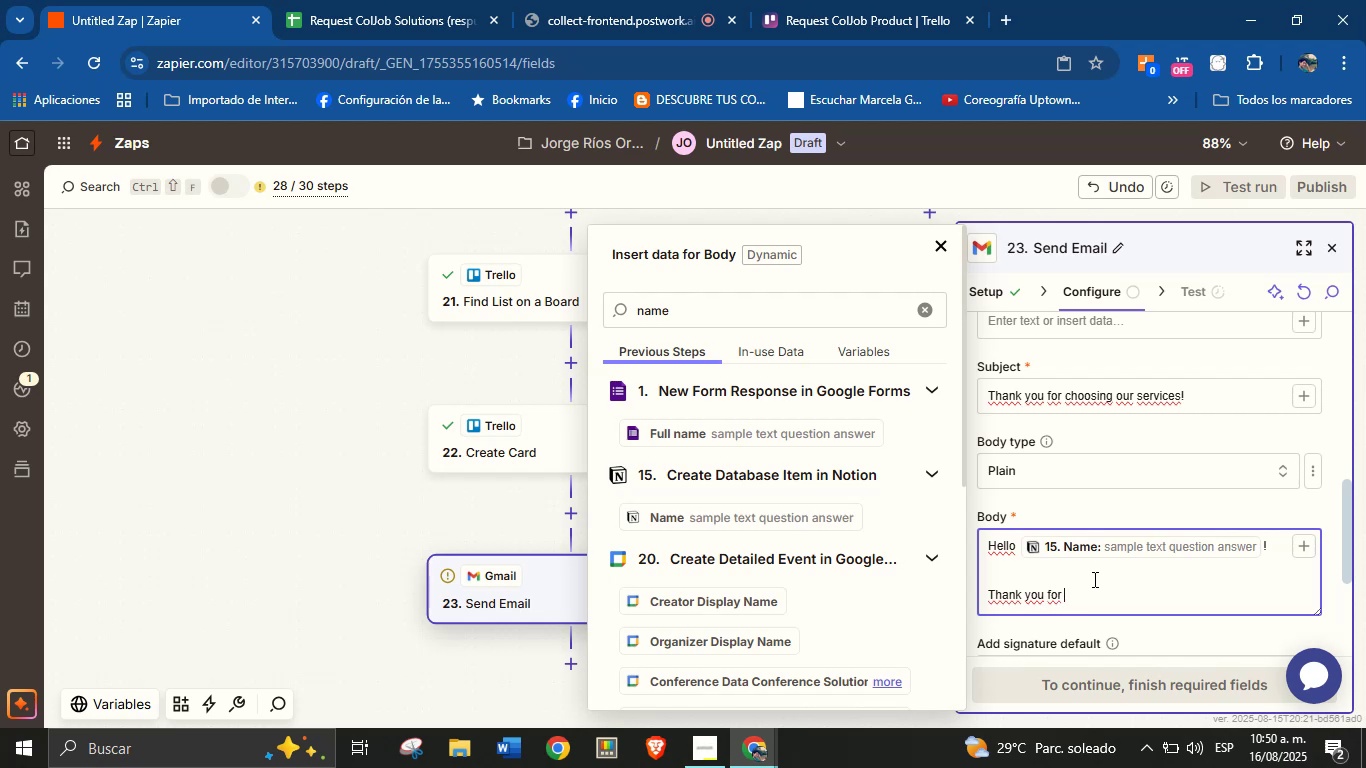 
wait(8.45)
 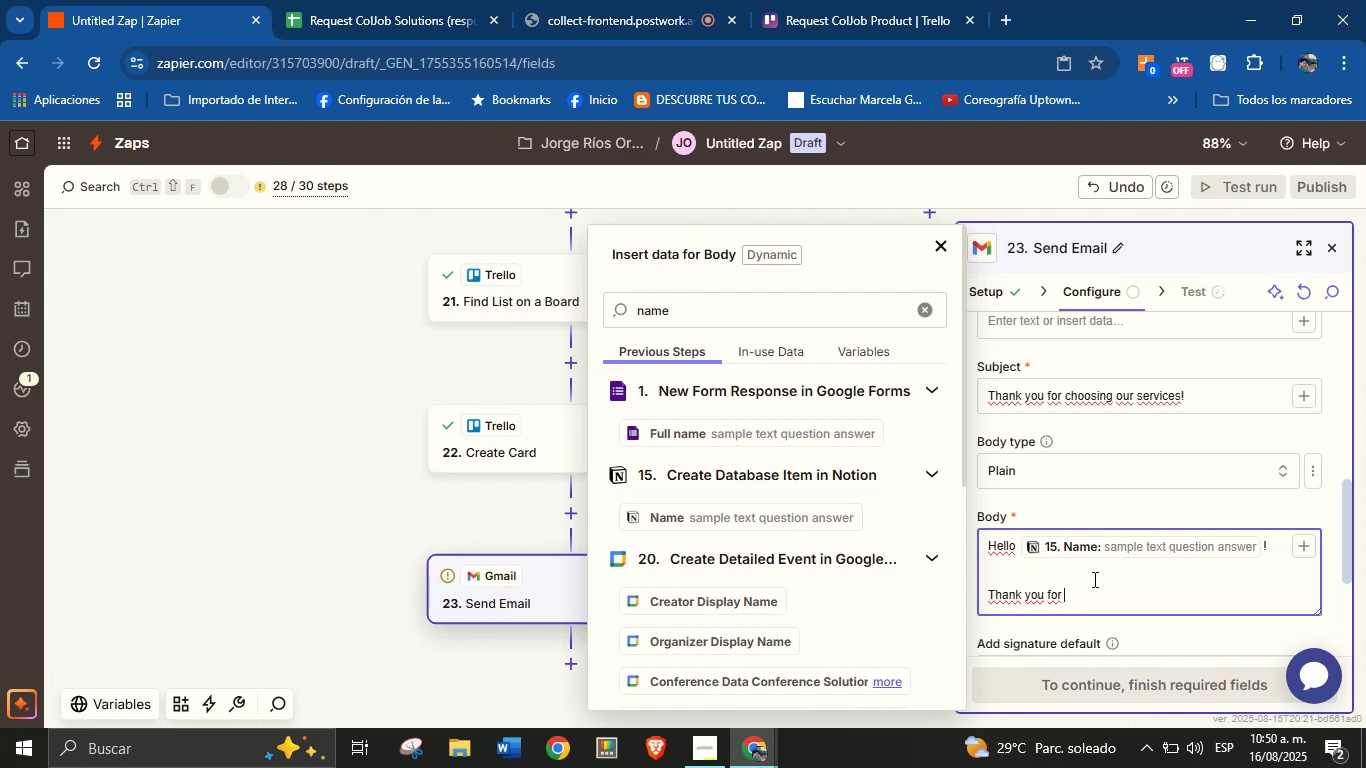 
type(requesting our services!)
 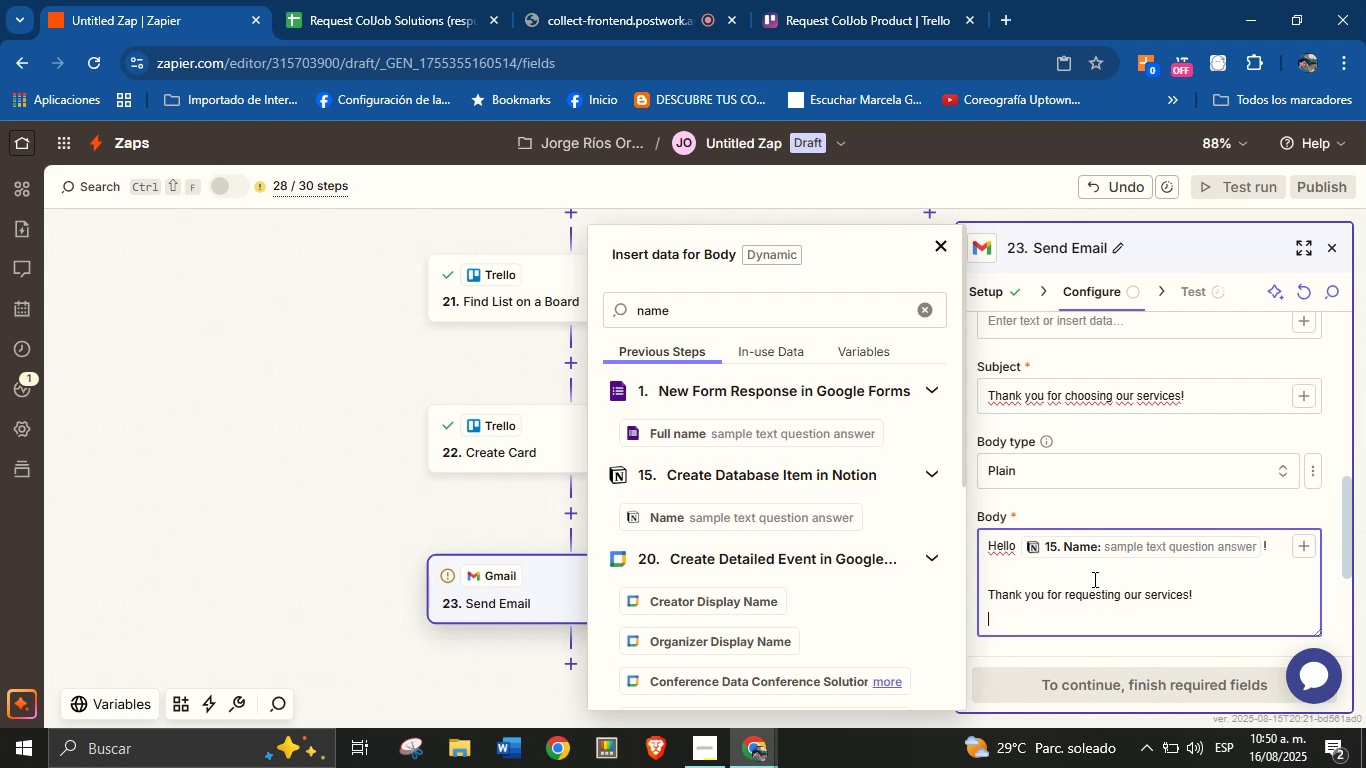 
 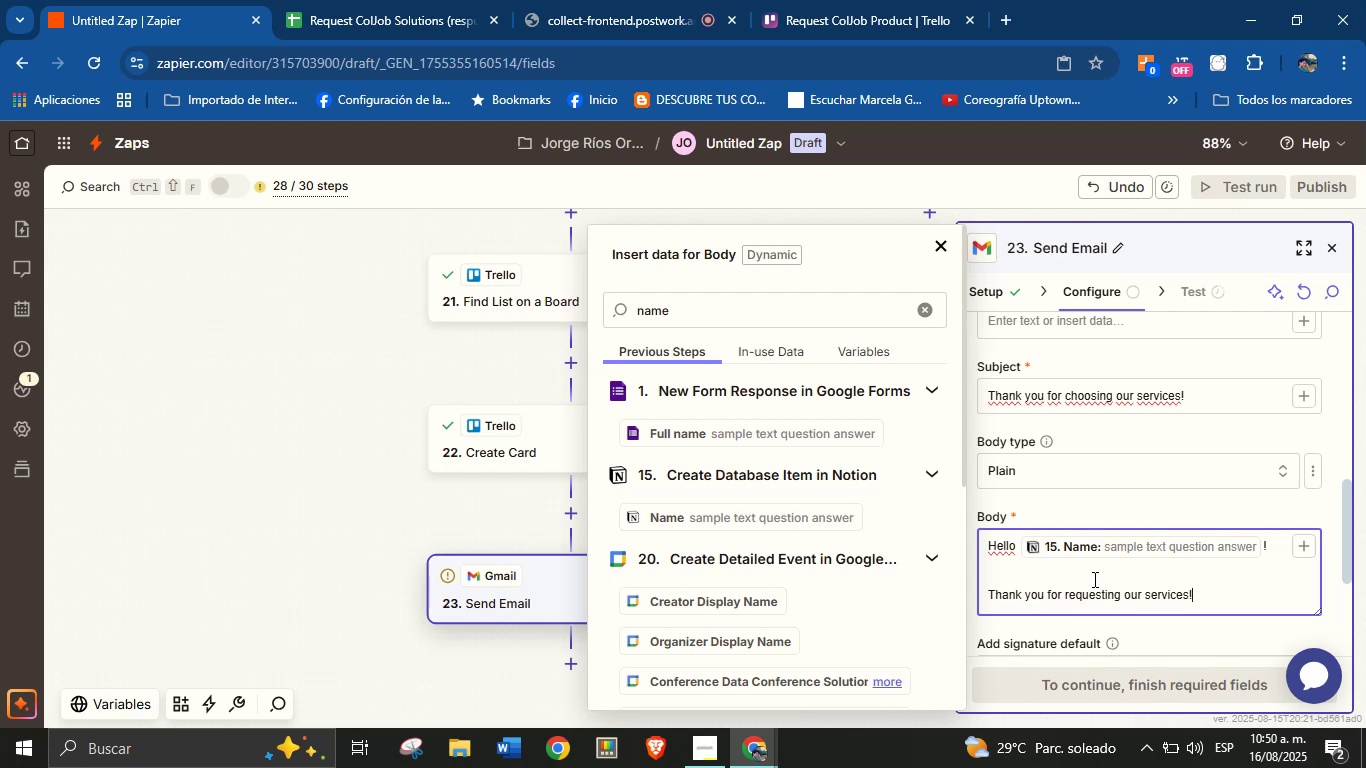 
key(Enter)
 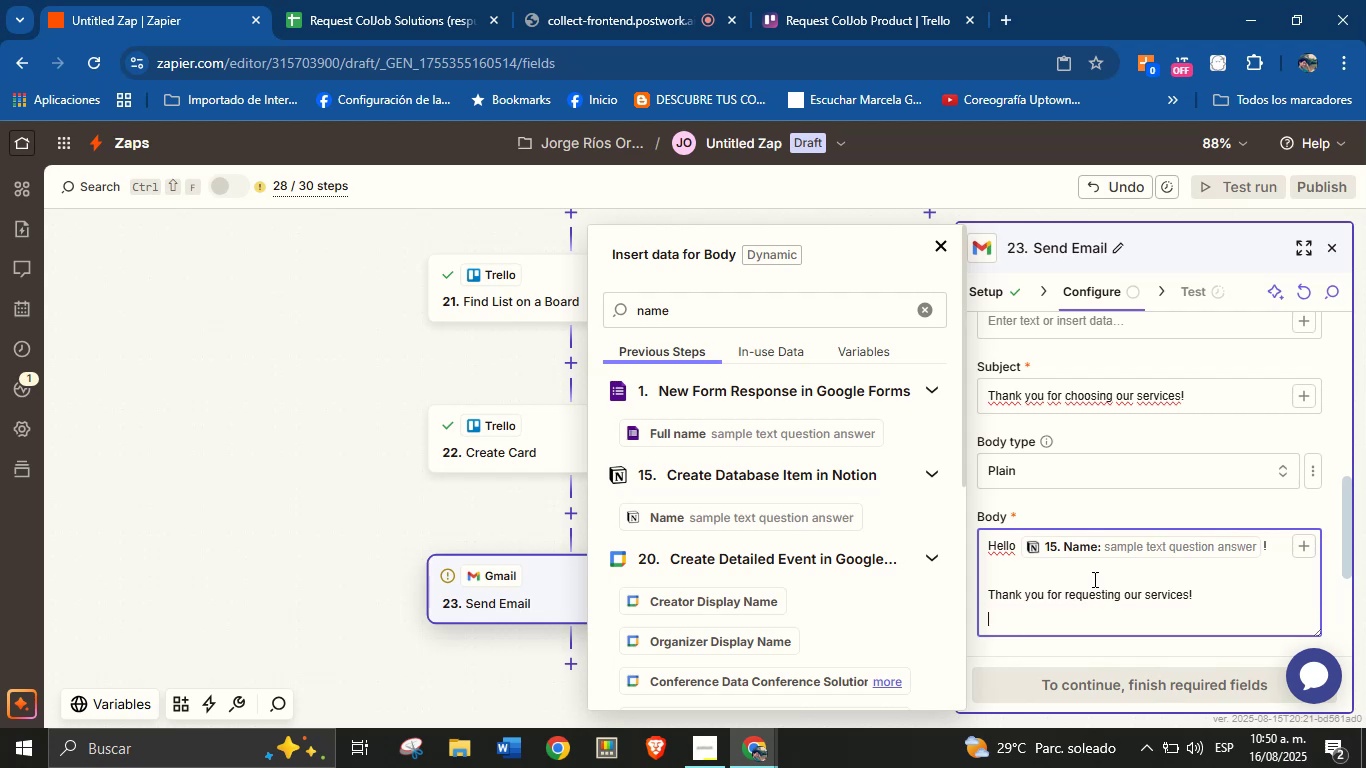 
type(We truly appreciate you[ve placed in us.)
 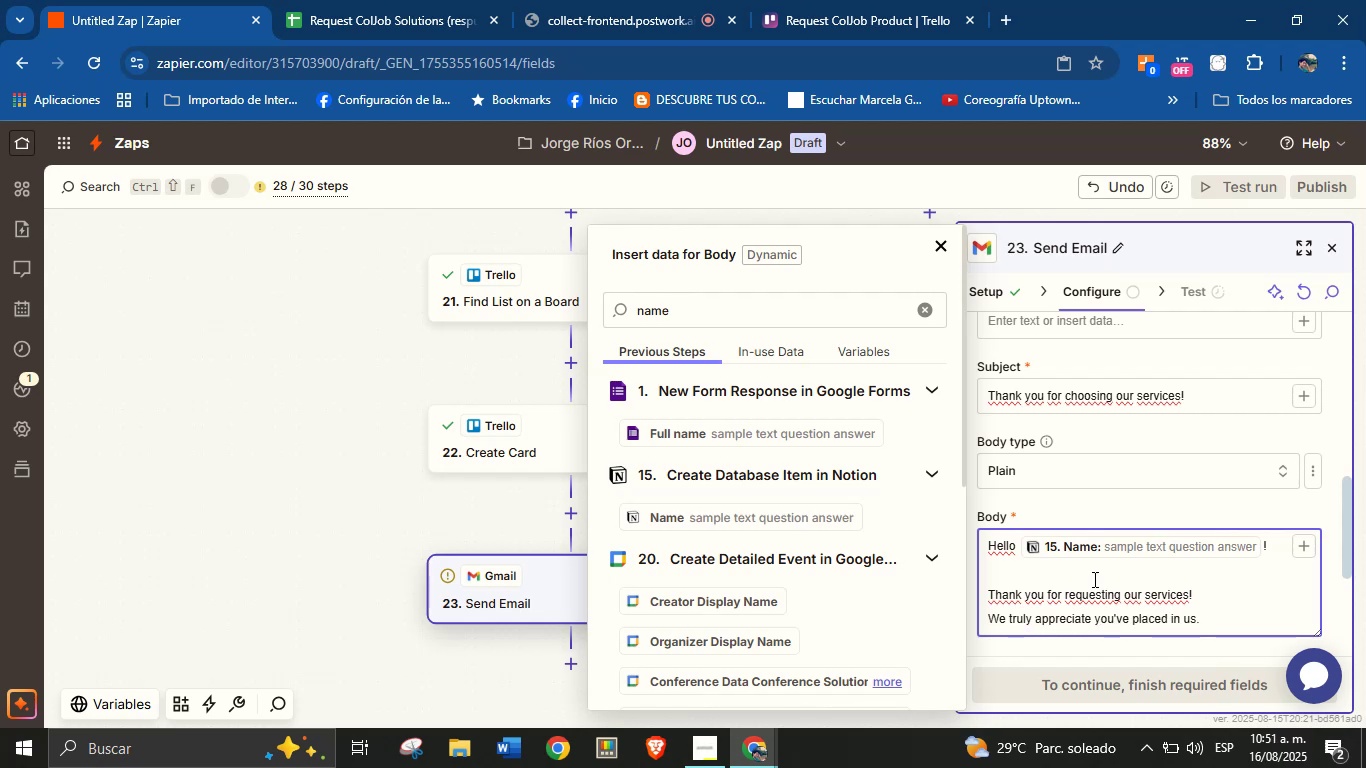 
key(Enter)
 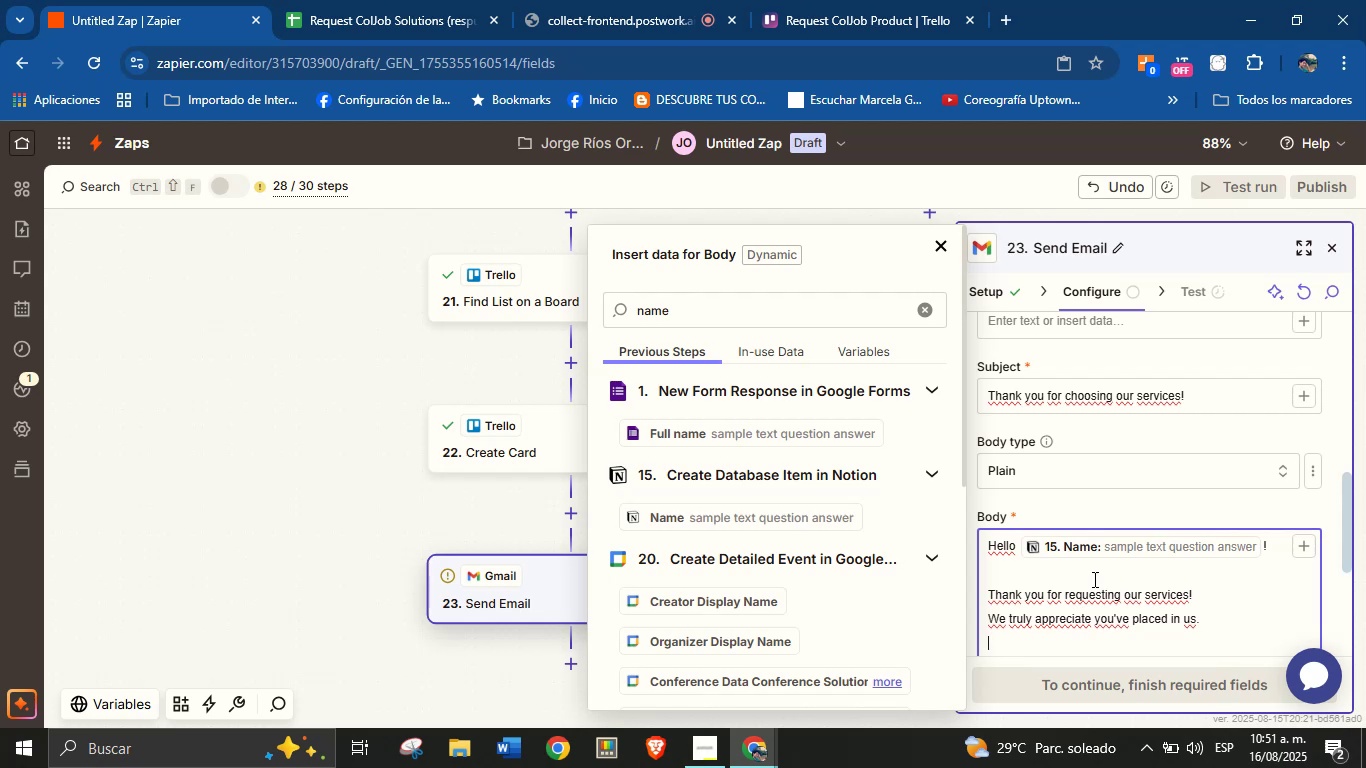 
key(Enter)
 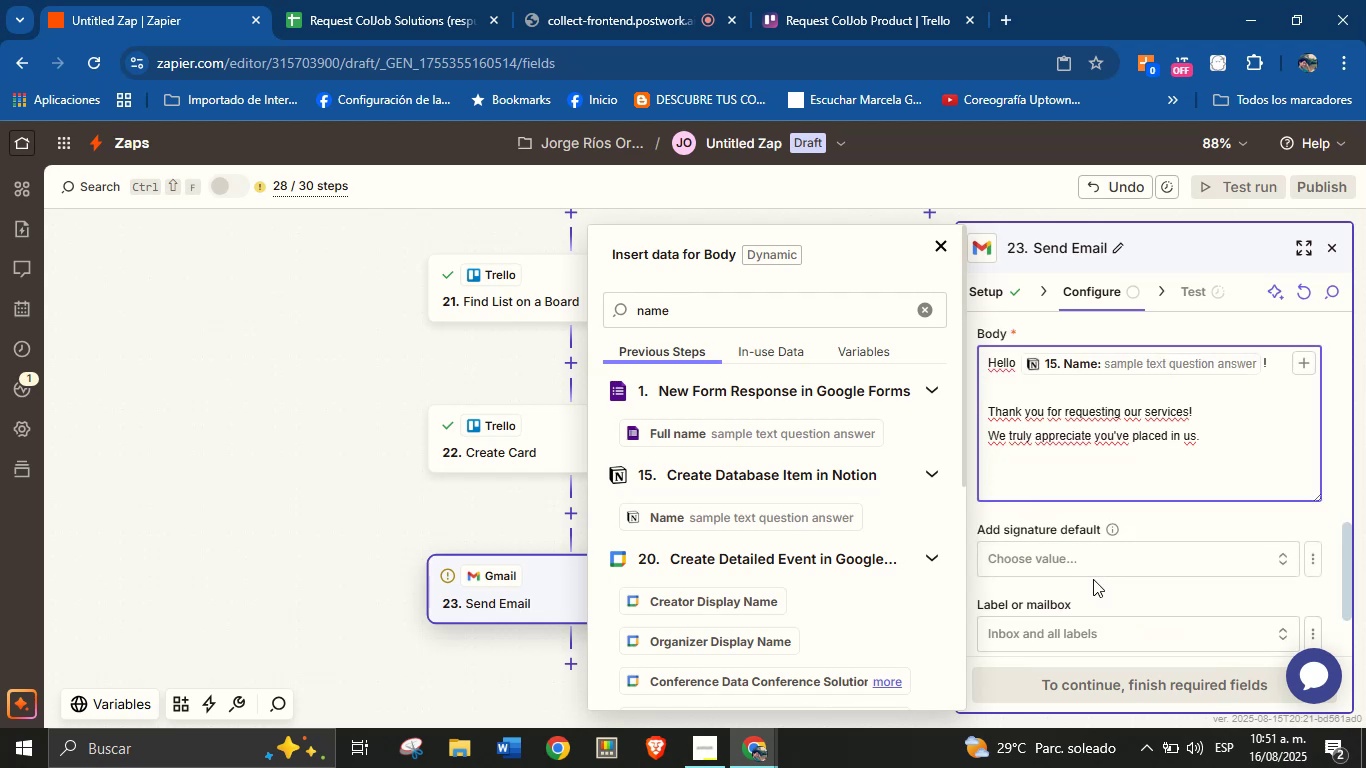 
wait(8.02)
 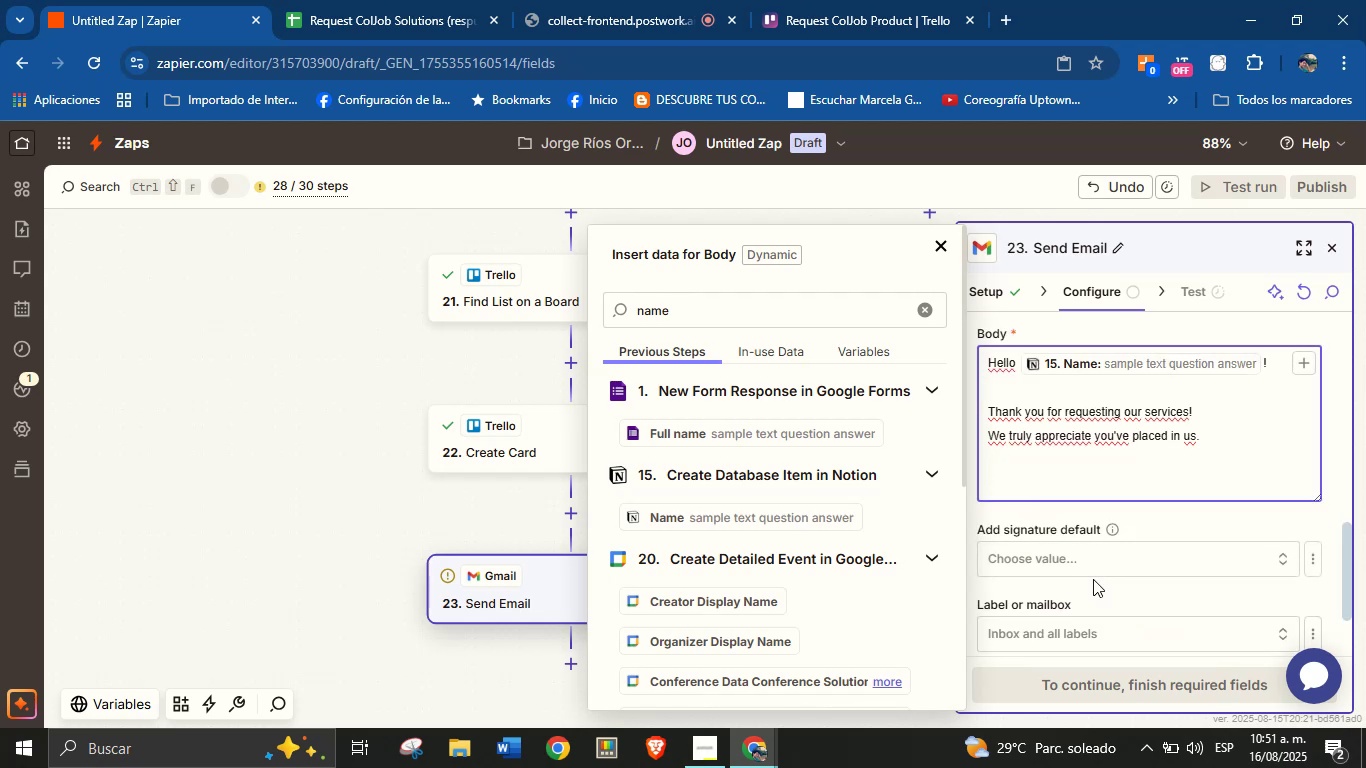 
left_click([1090, 438])
 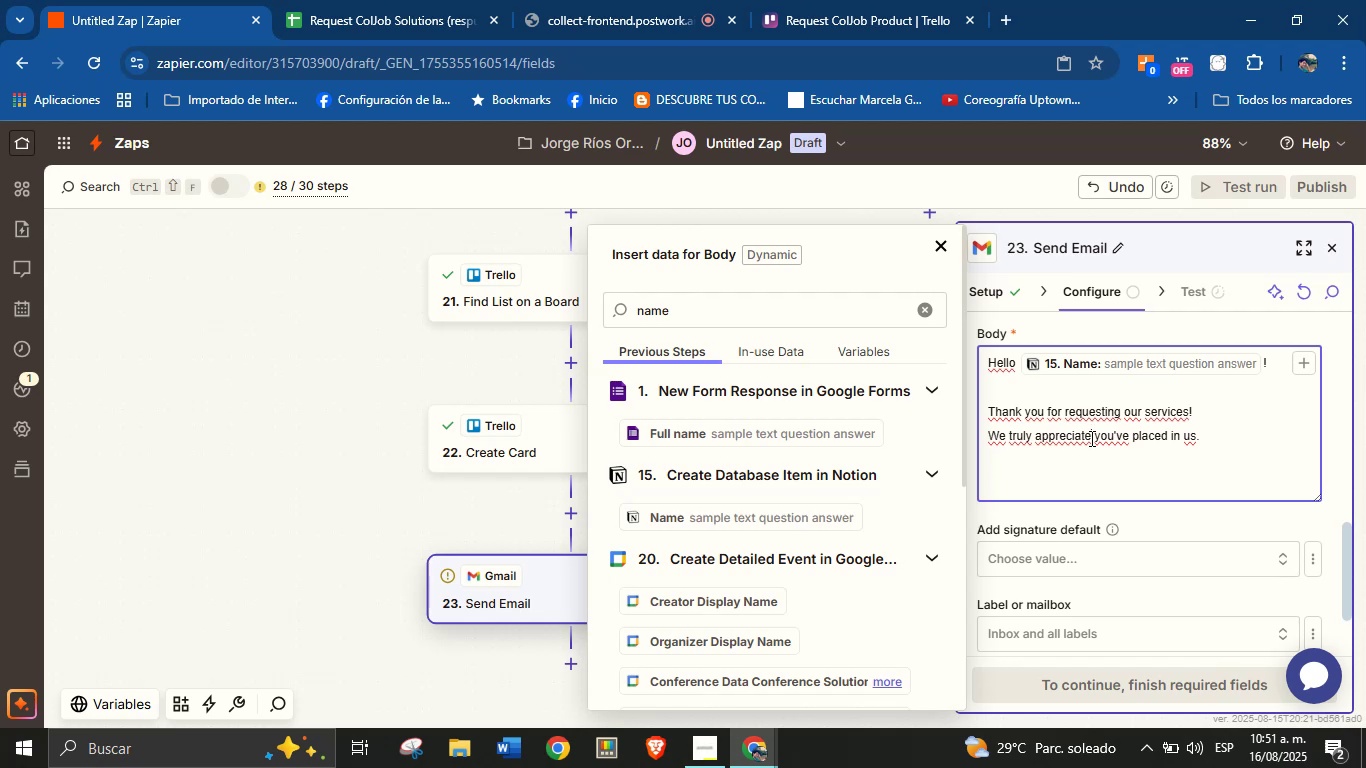 
type( the trust)
 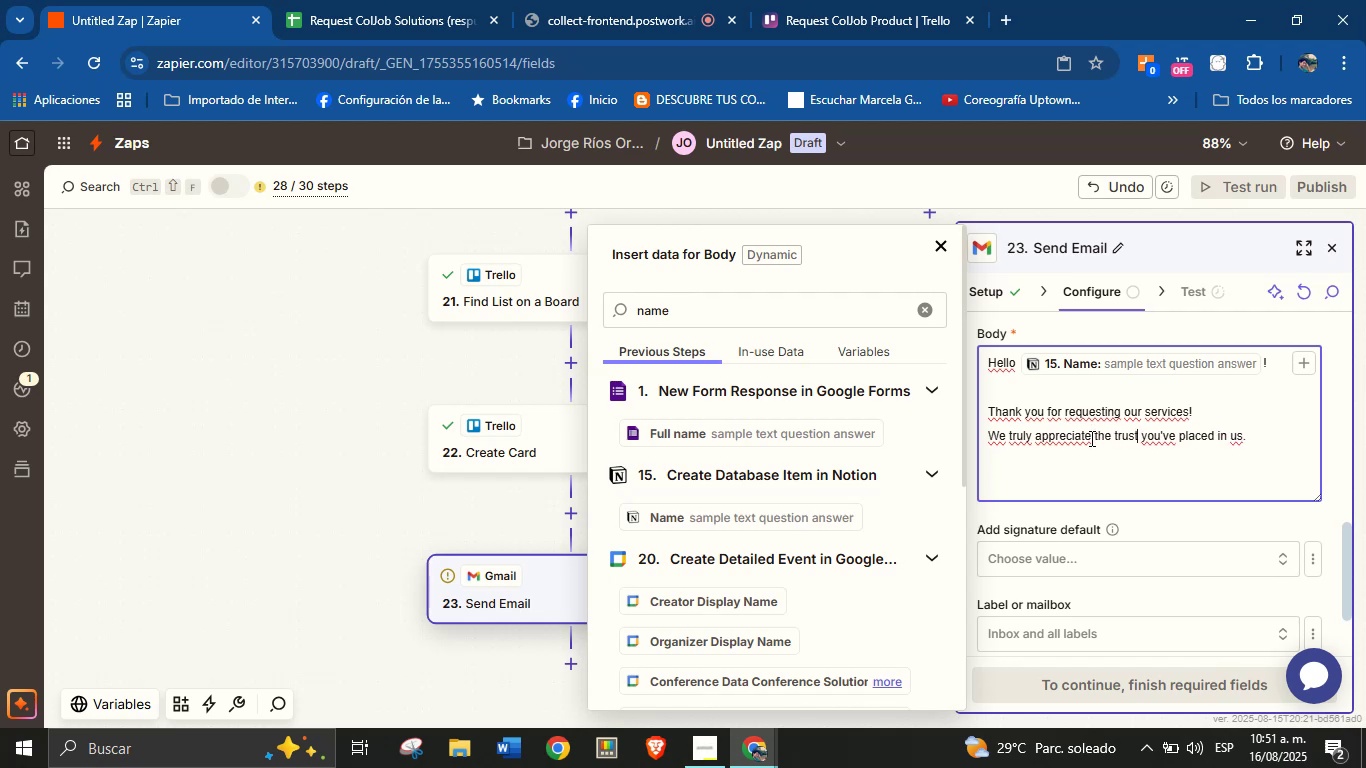 
left_click([1089, 473])
 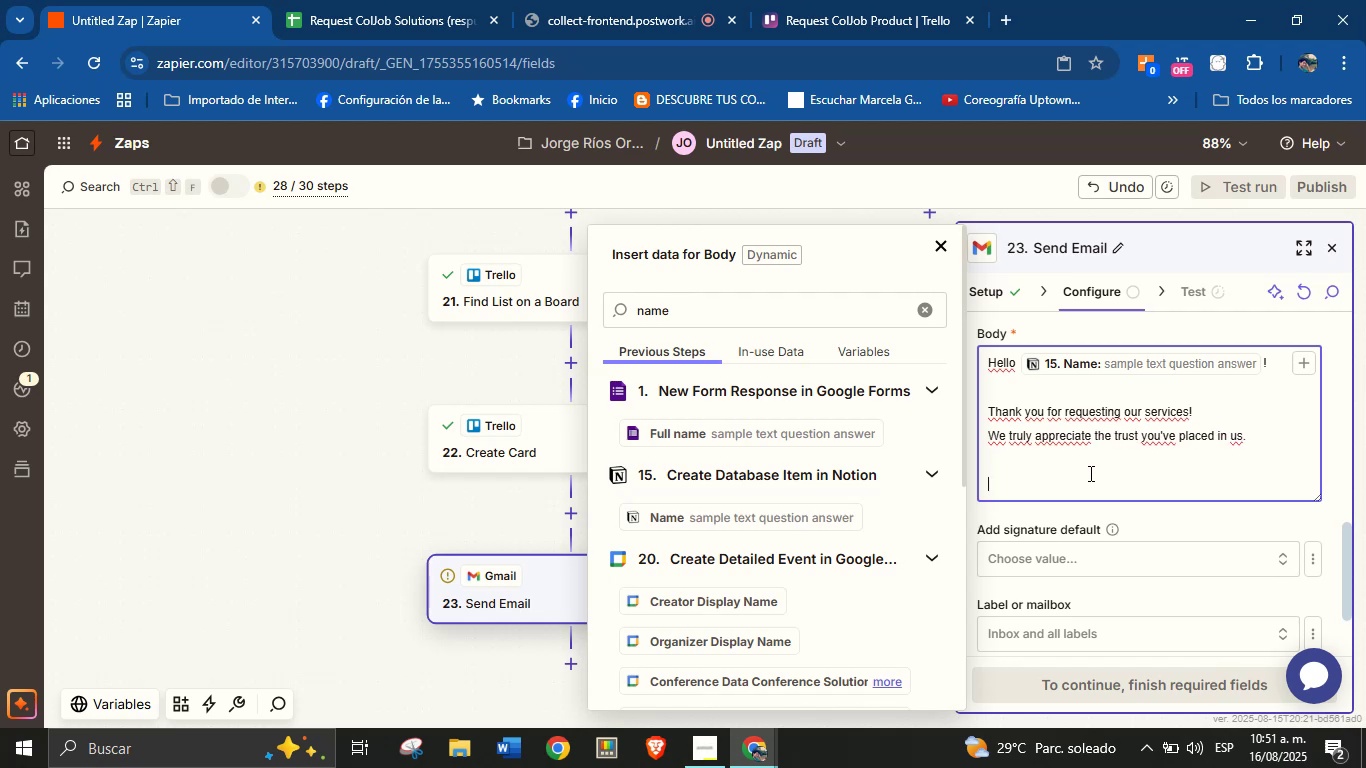 
type(We look forward to discussing )
 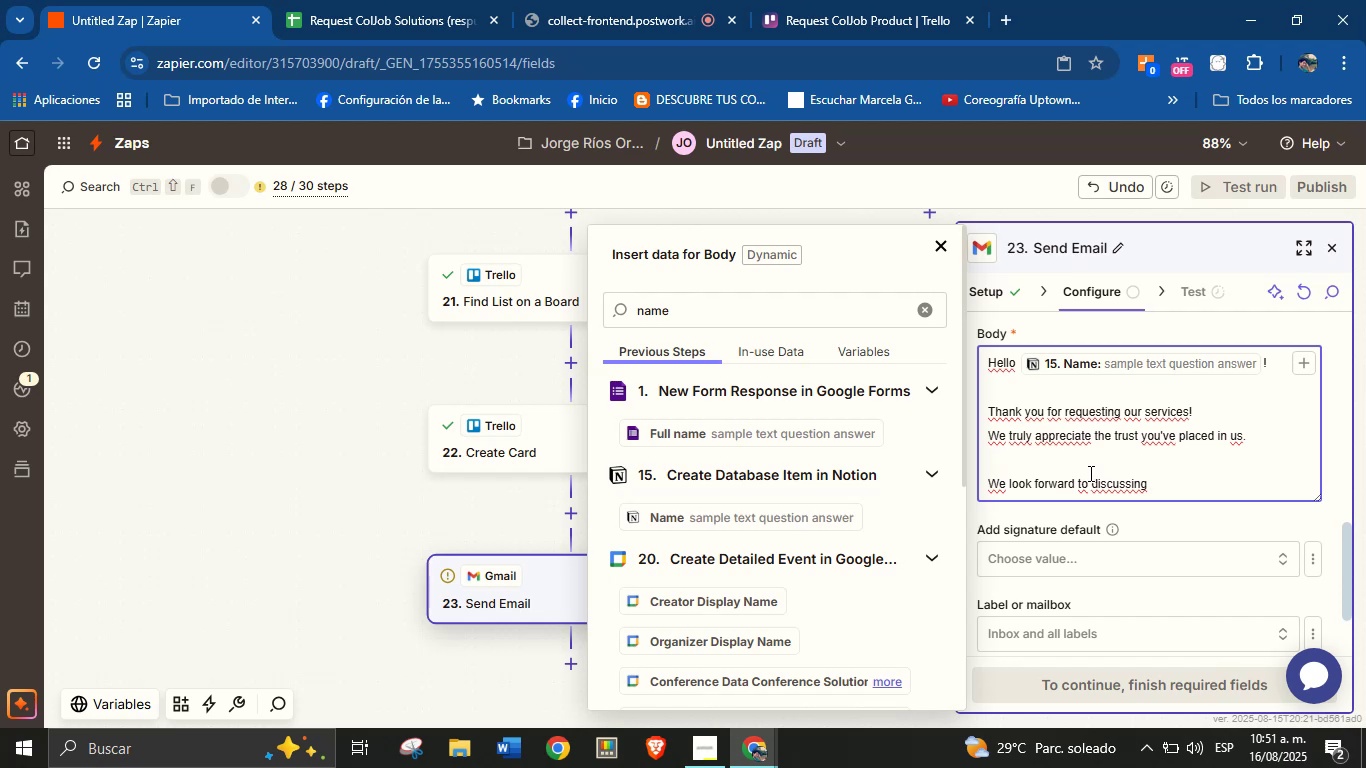 
type(your needs and findin)
key(Backspace)
type(m)
key(Backspace)
type(ng )
 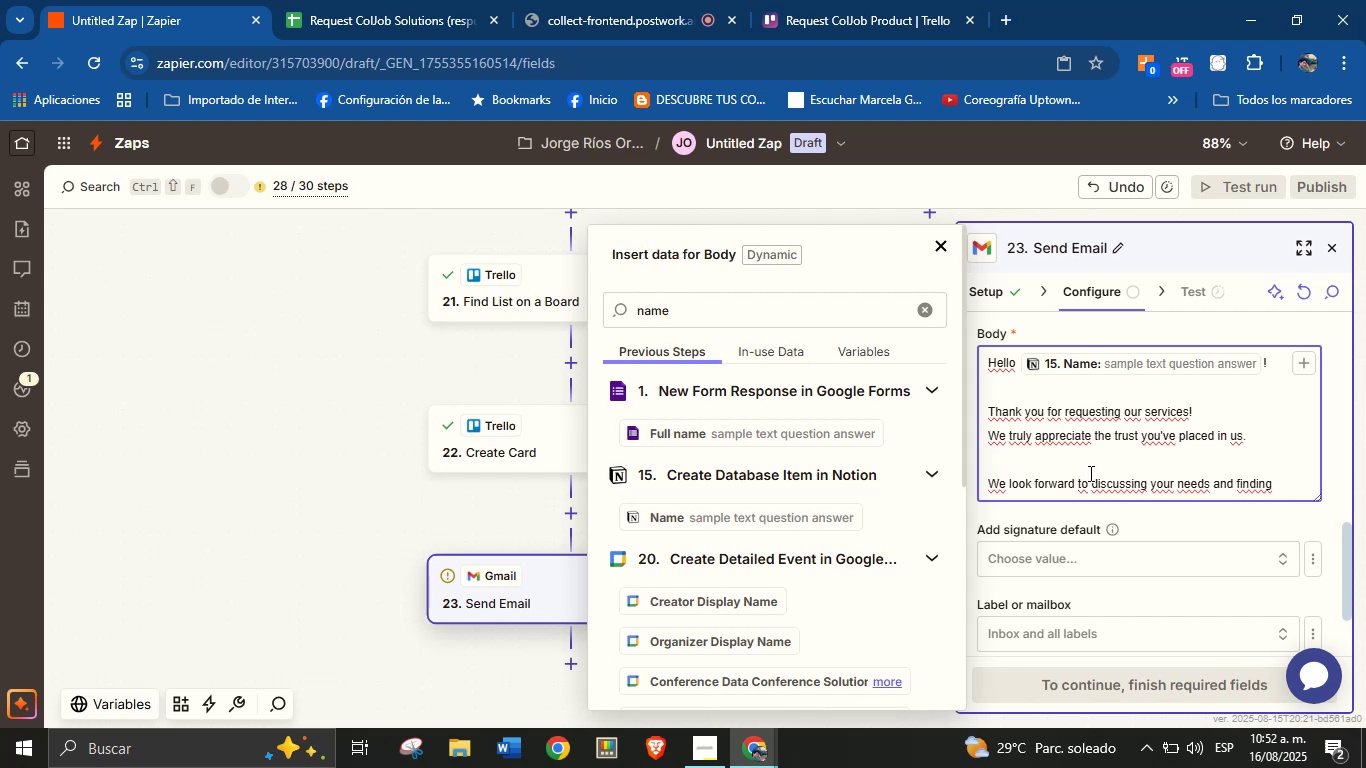 
wait(7.02)
 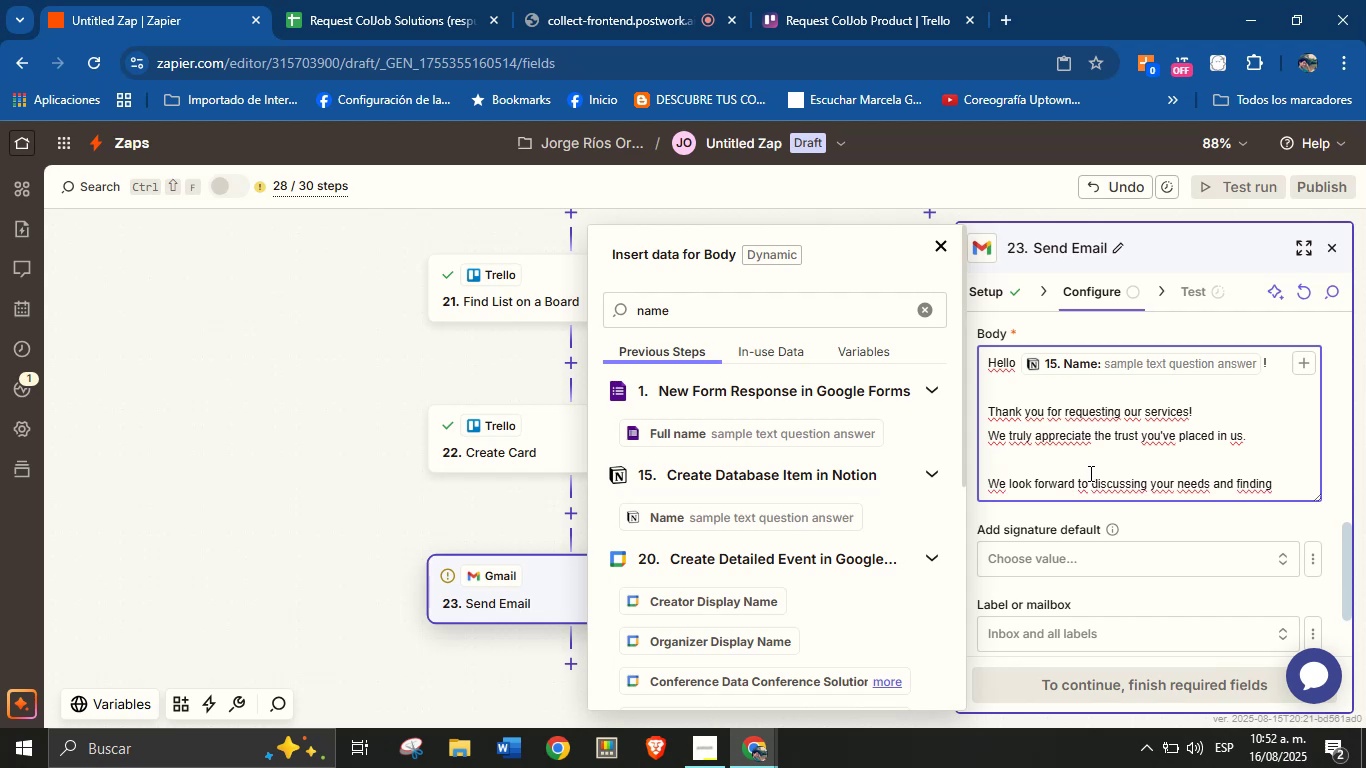 
type(the best solutions for you.)
 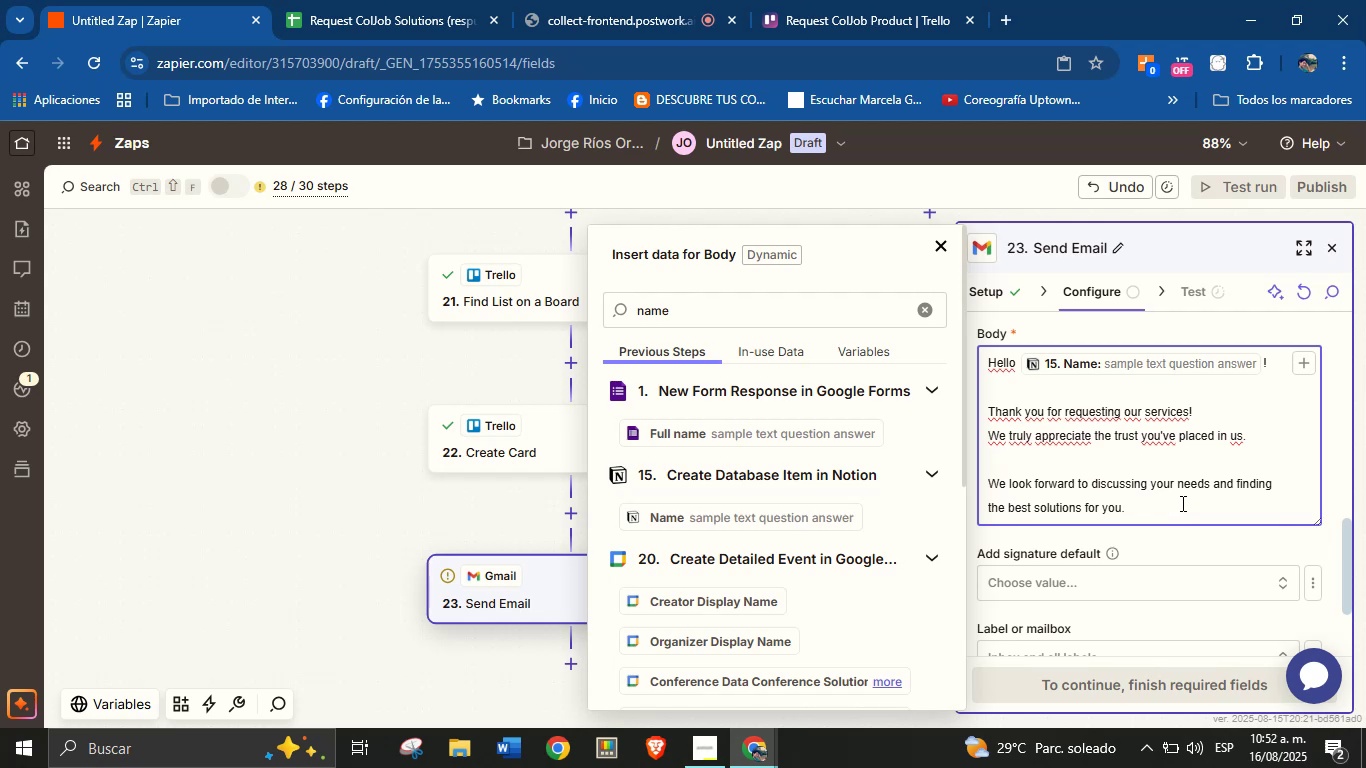 
wait(20.65)
 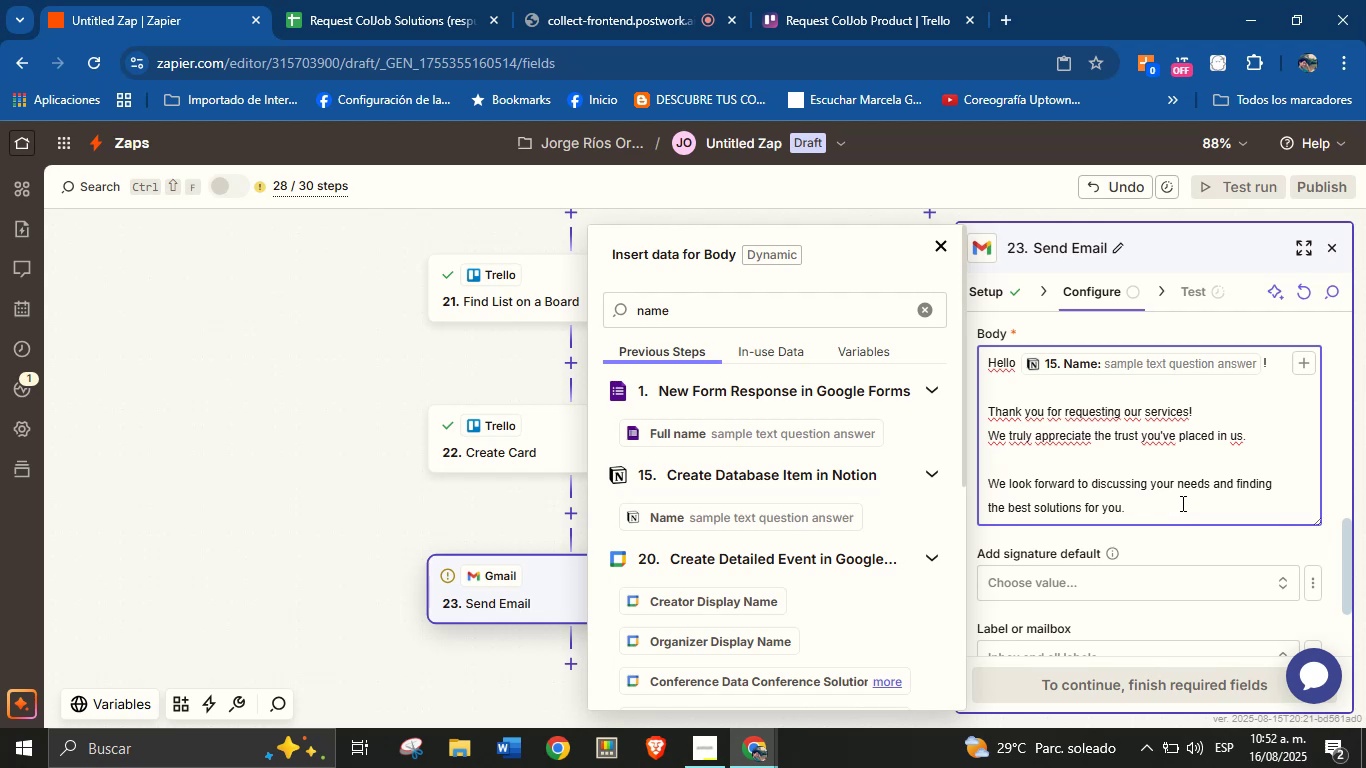 
left_click([1170, 535])
 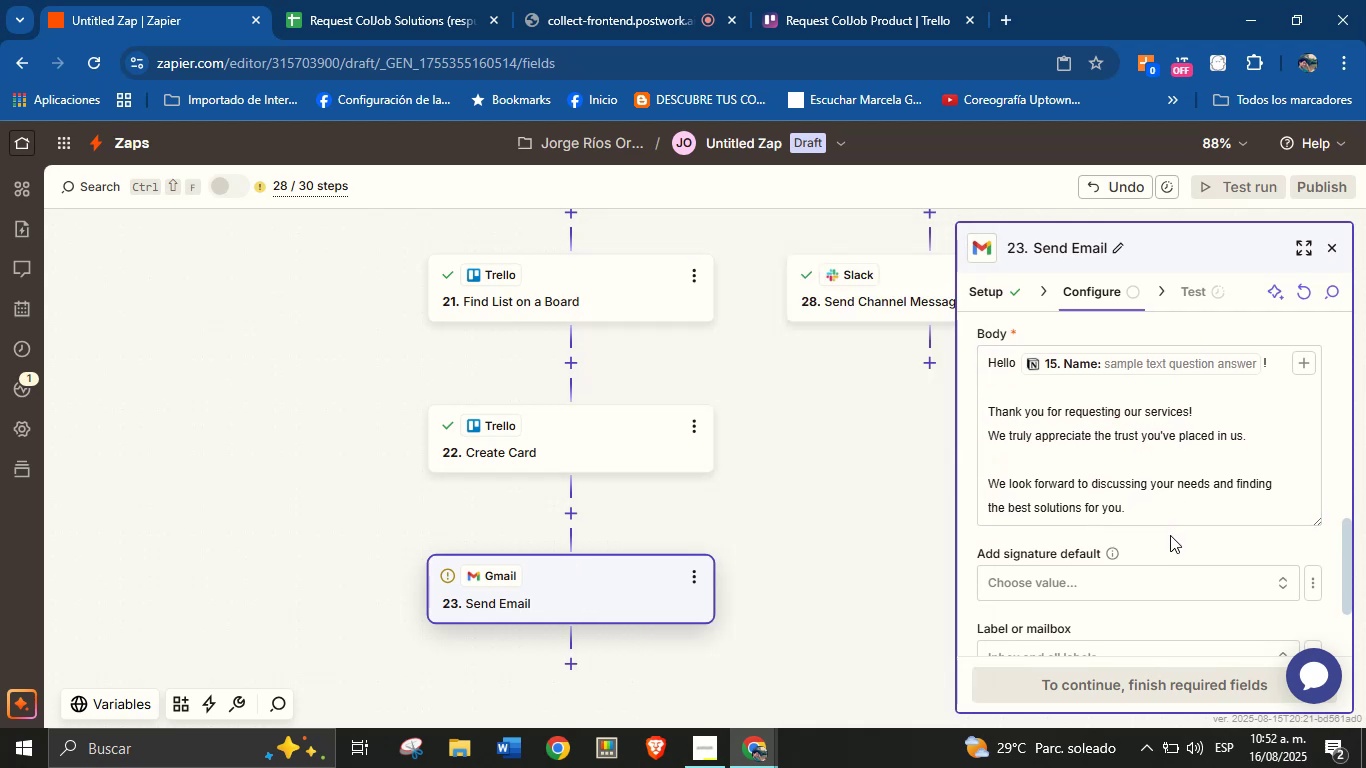 
scroll: coordinate [1170, 535], scroll_direction: down, amount: 2.0
 